 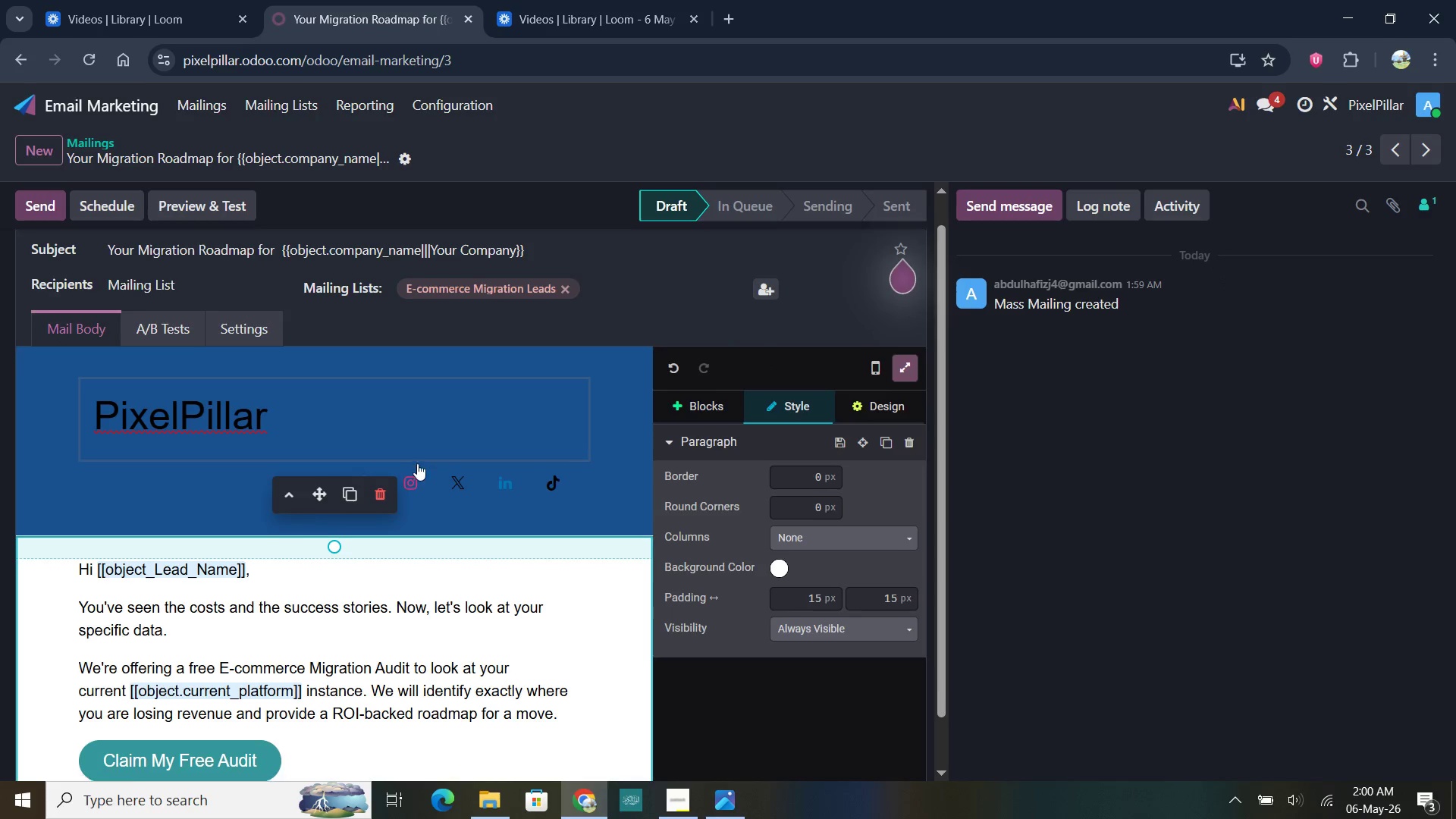 
scroll: coordinate [417, 461], scroll_direction: down, amount: 3.0
 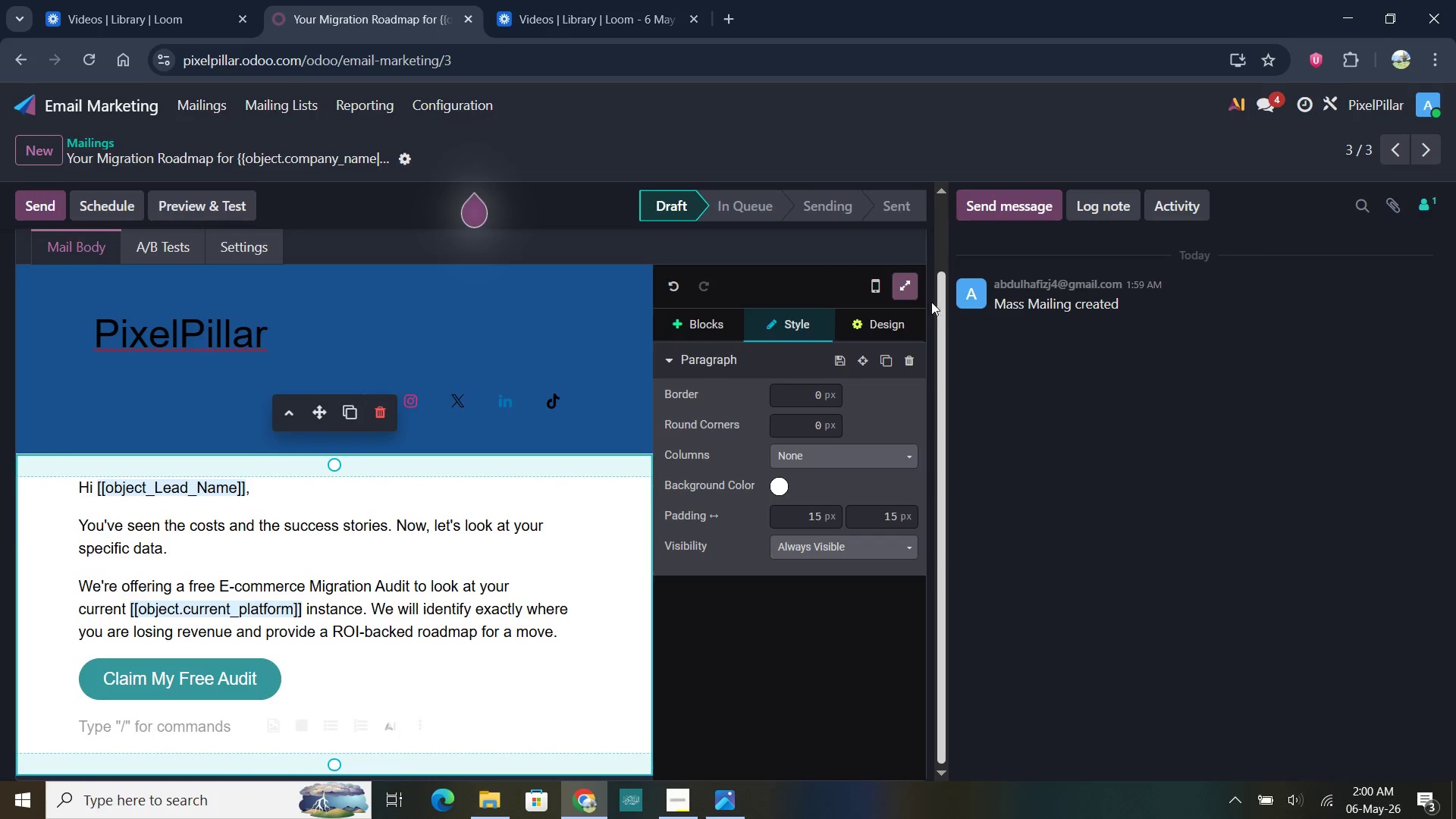 
left_click([903, 289])
 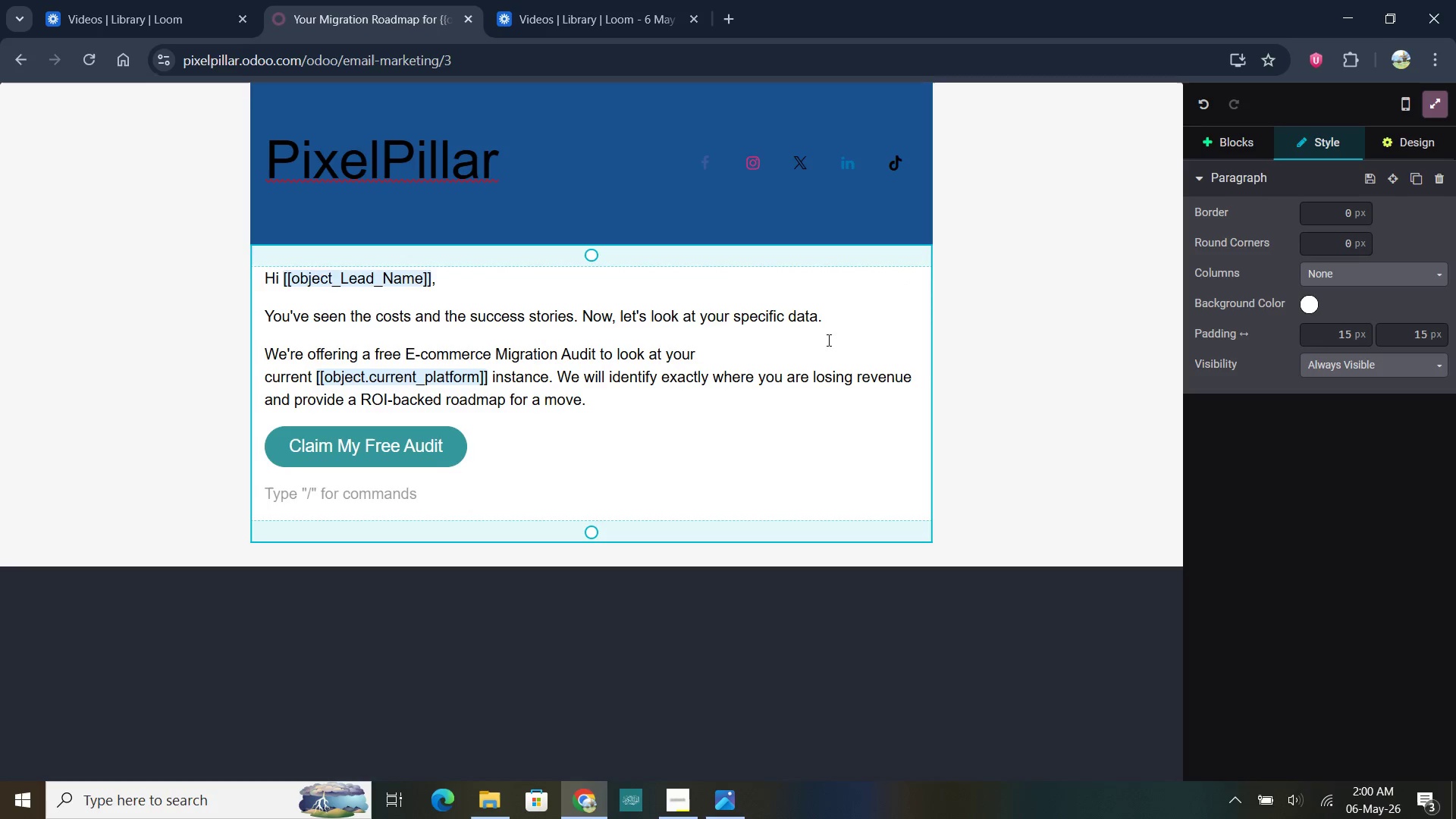 
scroll: coordinate [808, 278], scroll_direction: up, amount: 23.0
 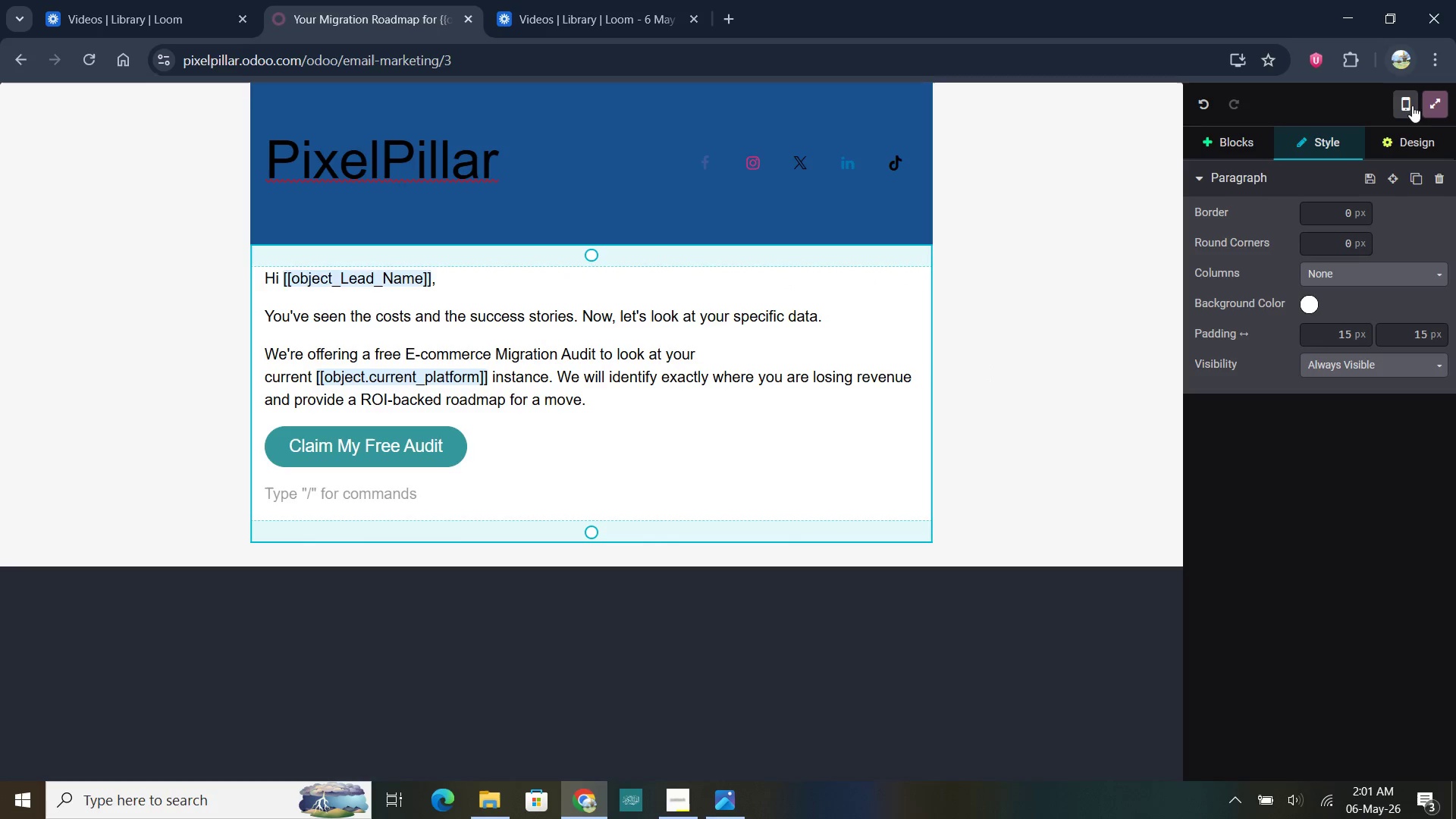 
left_click([1434, 104])
 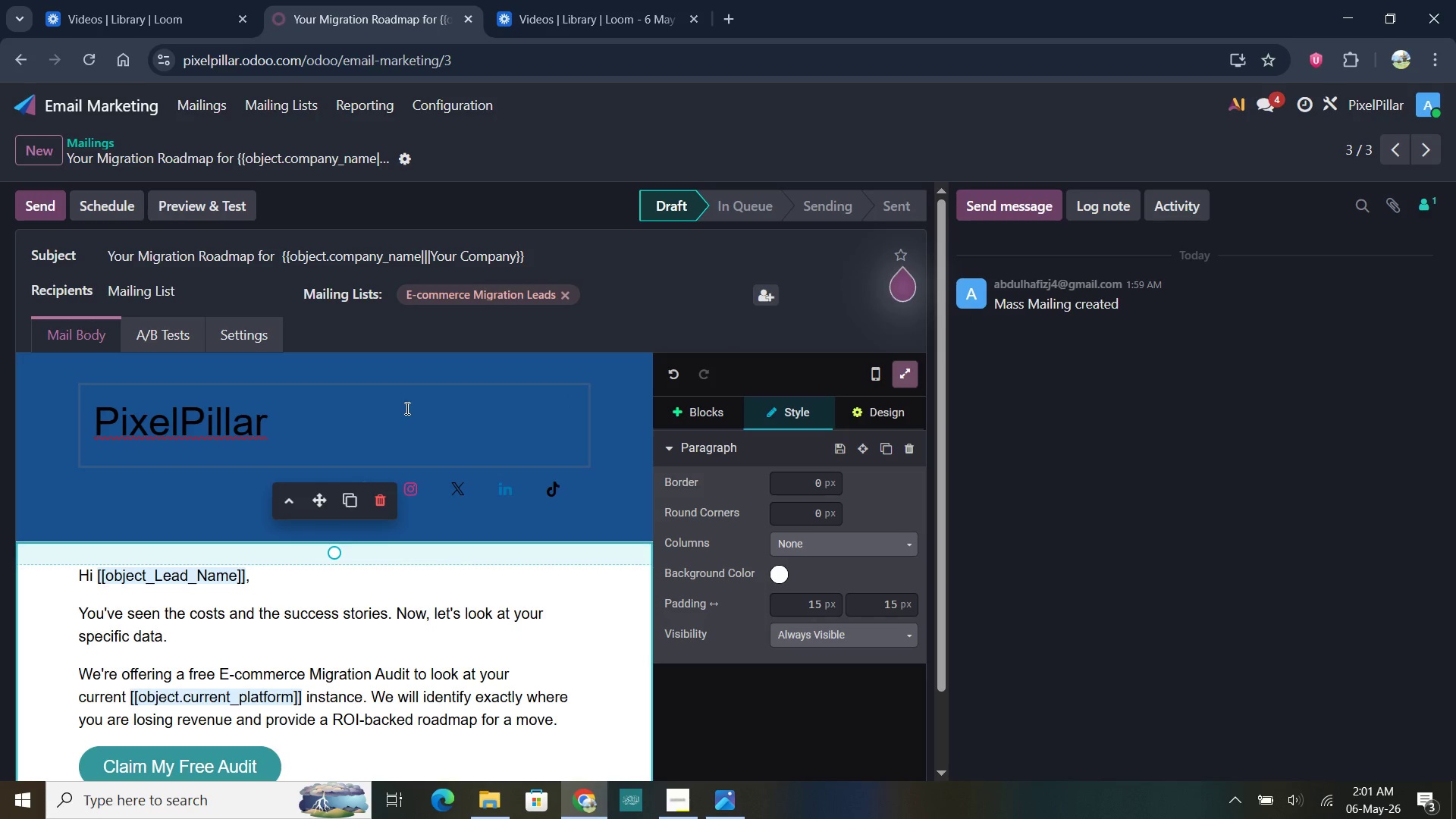 
scroll: coordinate [404, 409], scroll_direction: none, amount: 0.0
 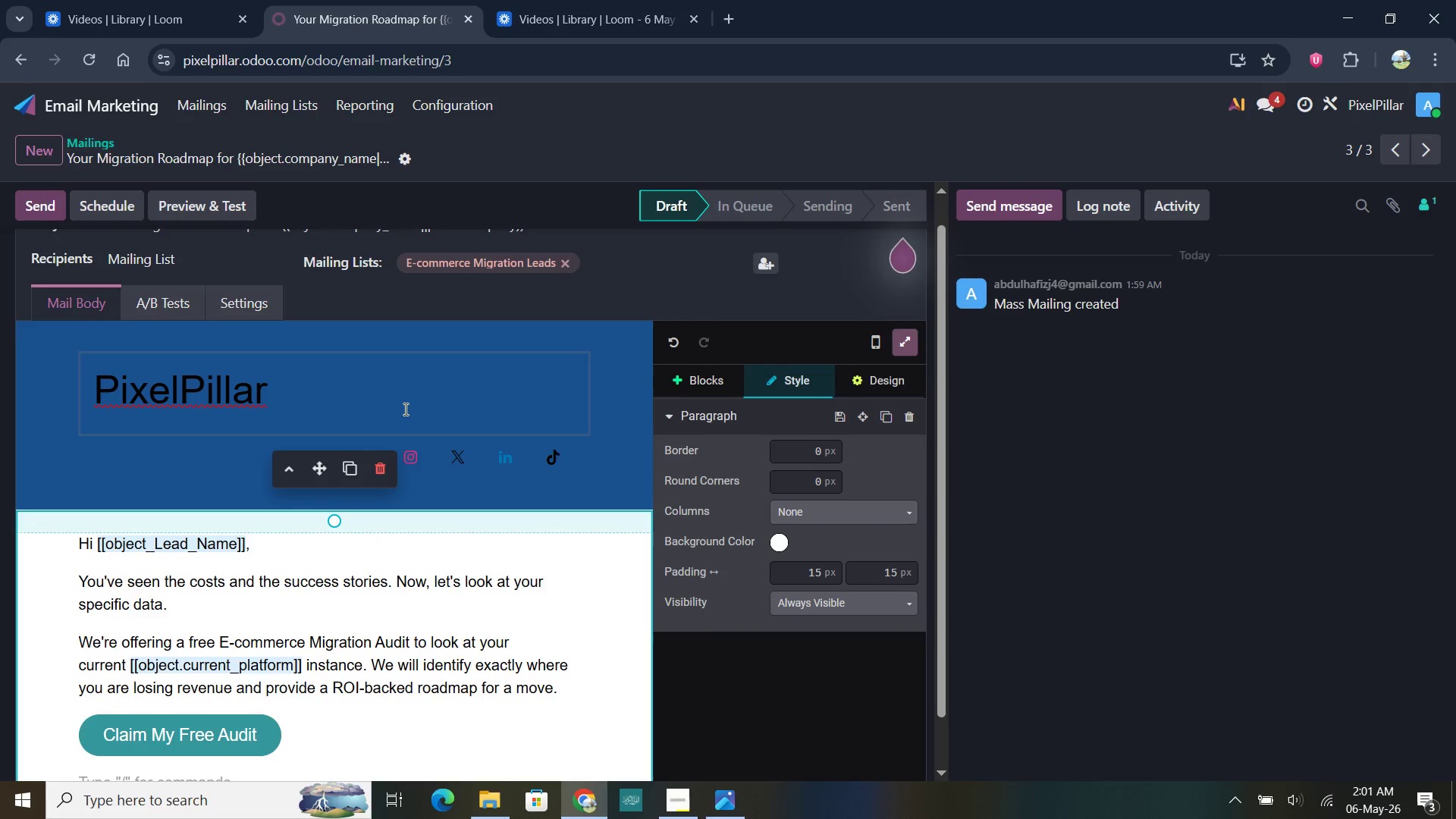 
scroll: coordinate [309, 287], scroll_direction: down, amount: 2.0
 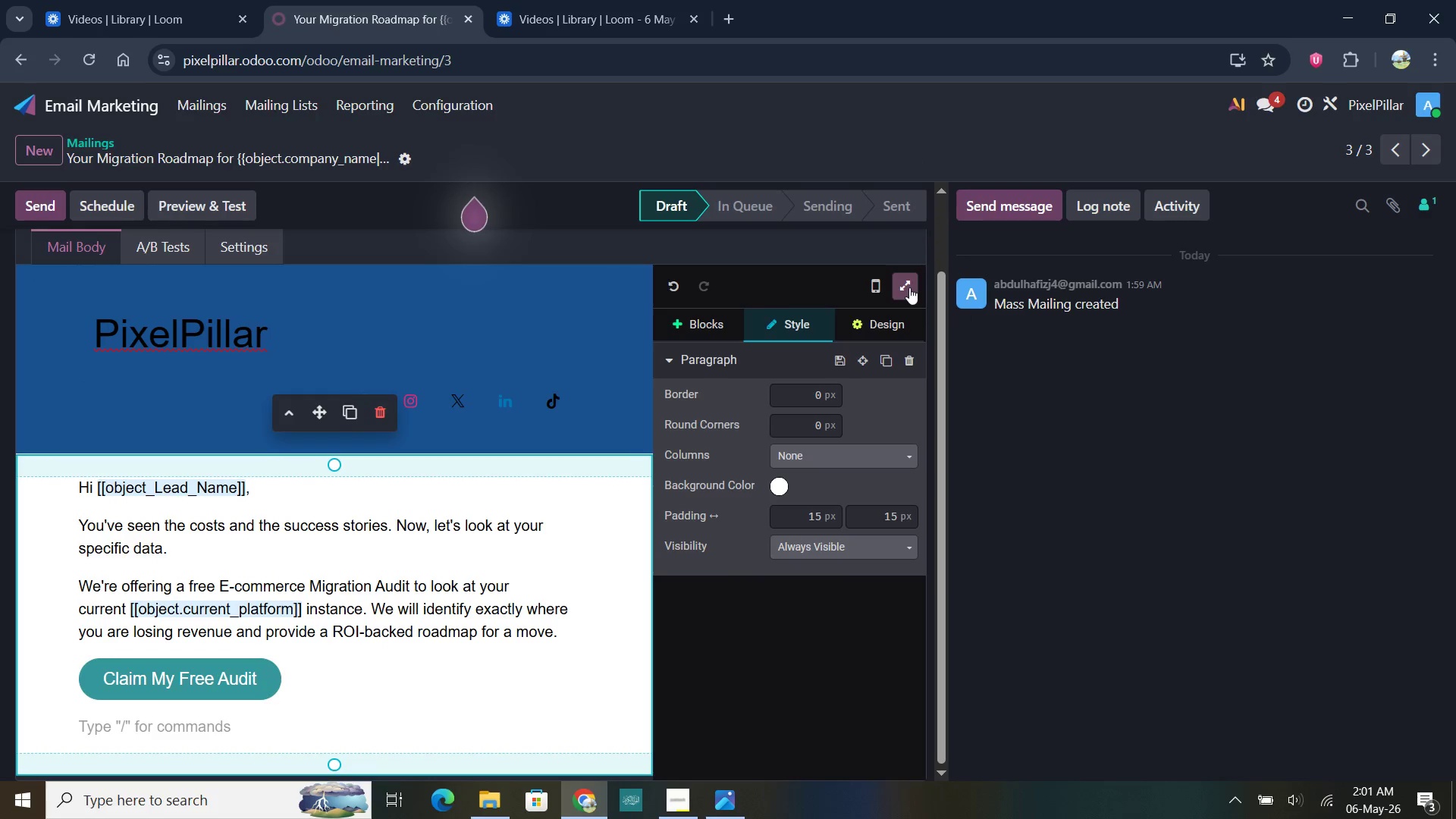 
wait(5.28)
 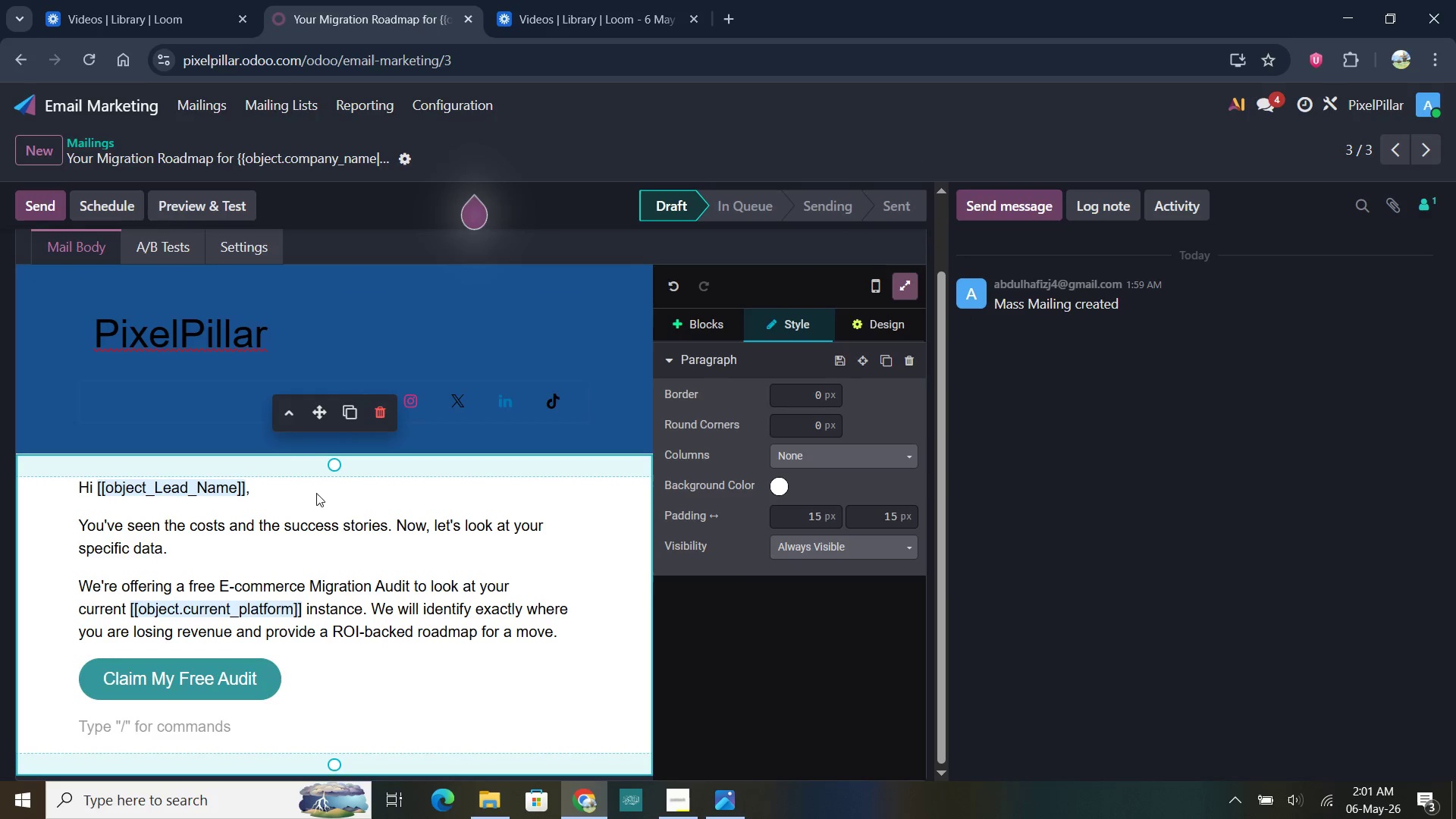 
left_click([902, 289])
 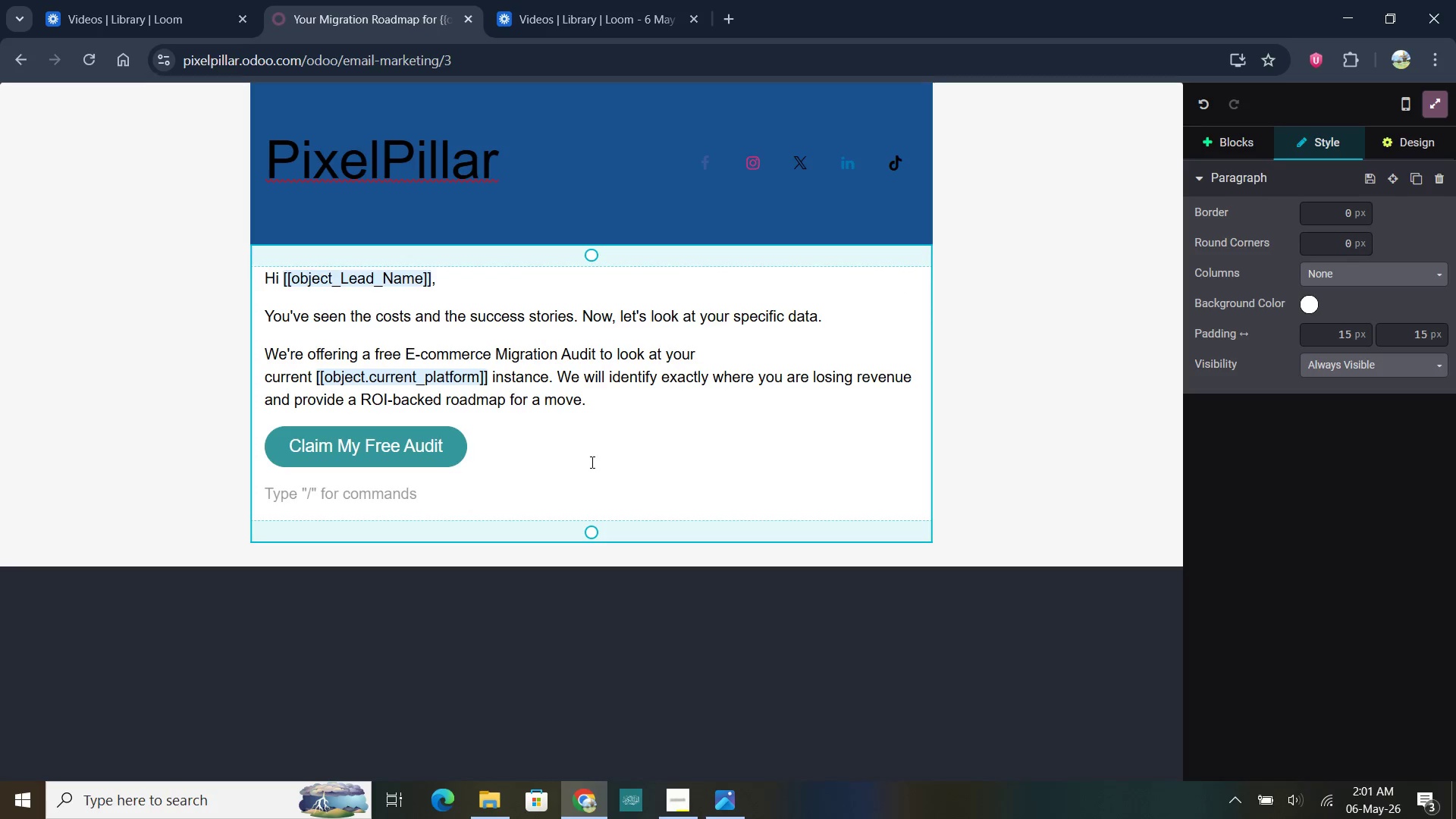 
scroll: coordinate [564, 455], scroll_direction: up, amount: 5.0
 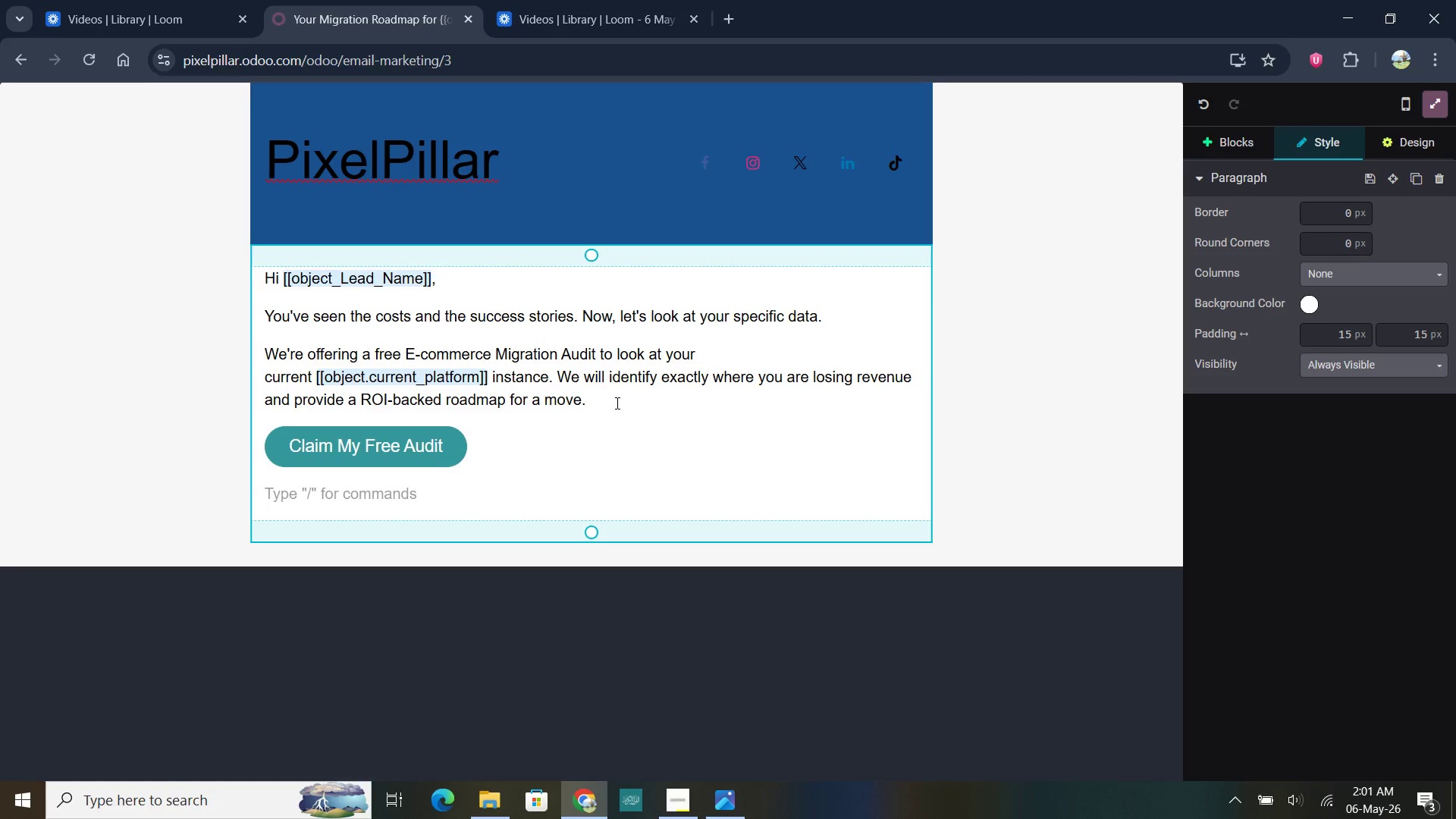 
key(Meta+Shift+S)
 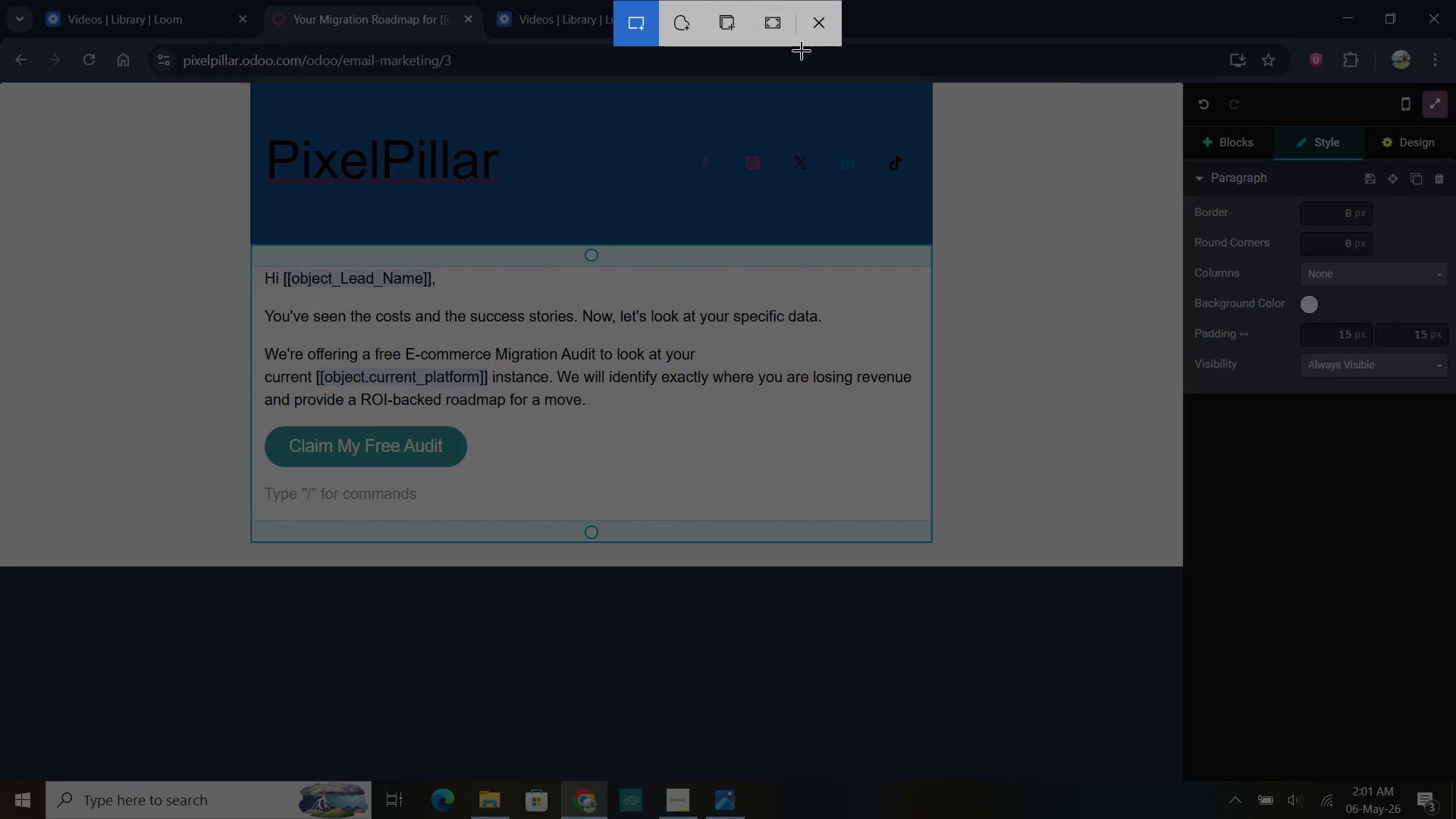 
left_click([812, 24])
 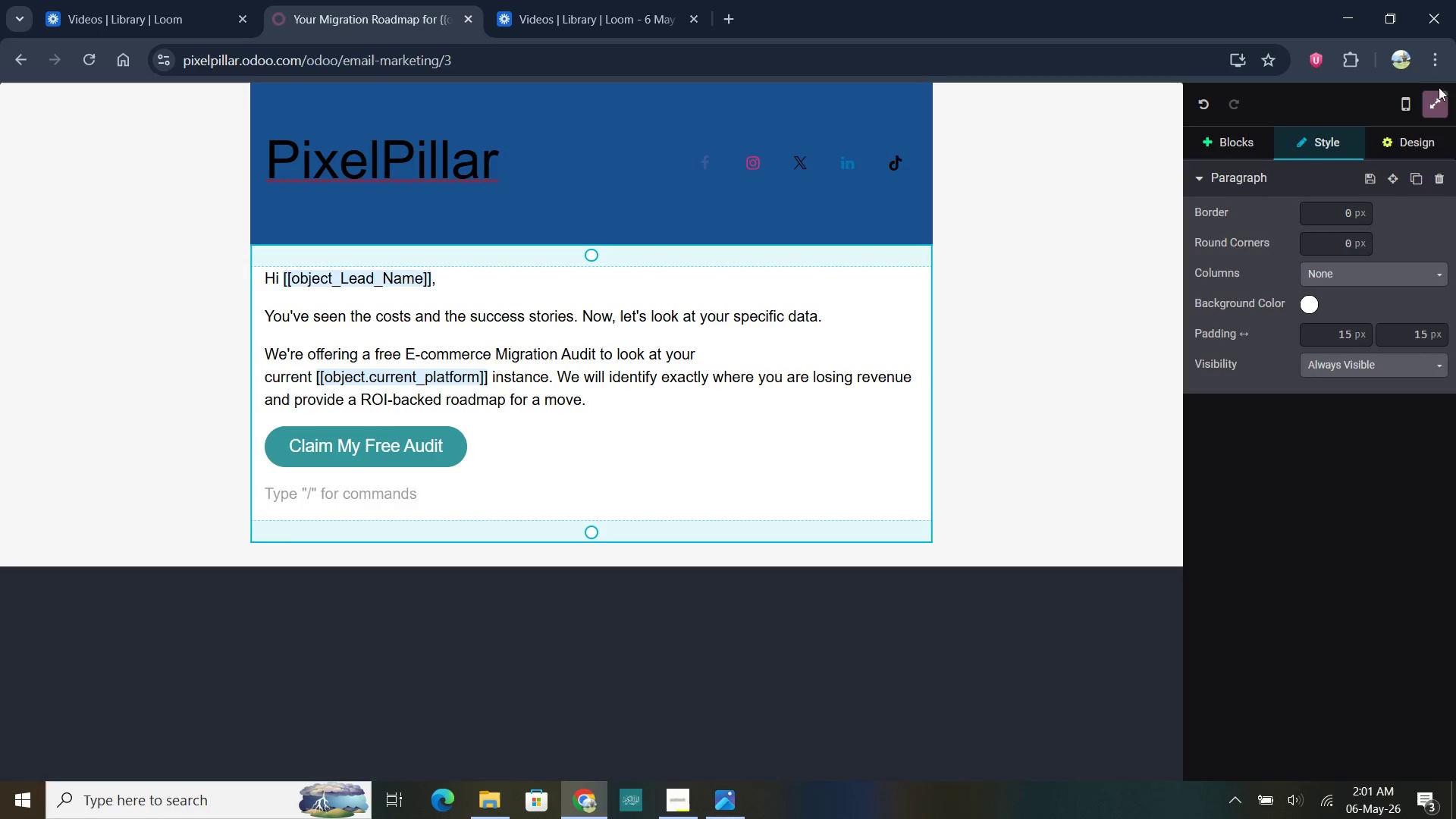 
left_click([1439, 99])
 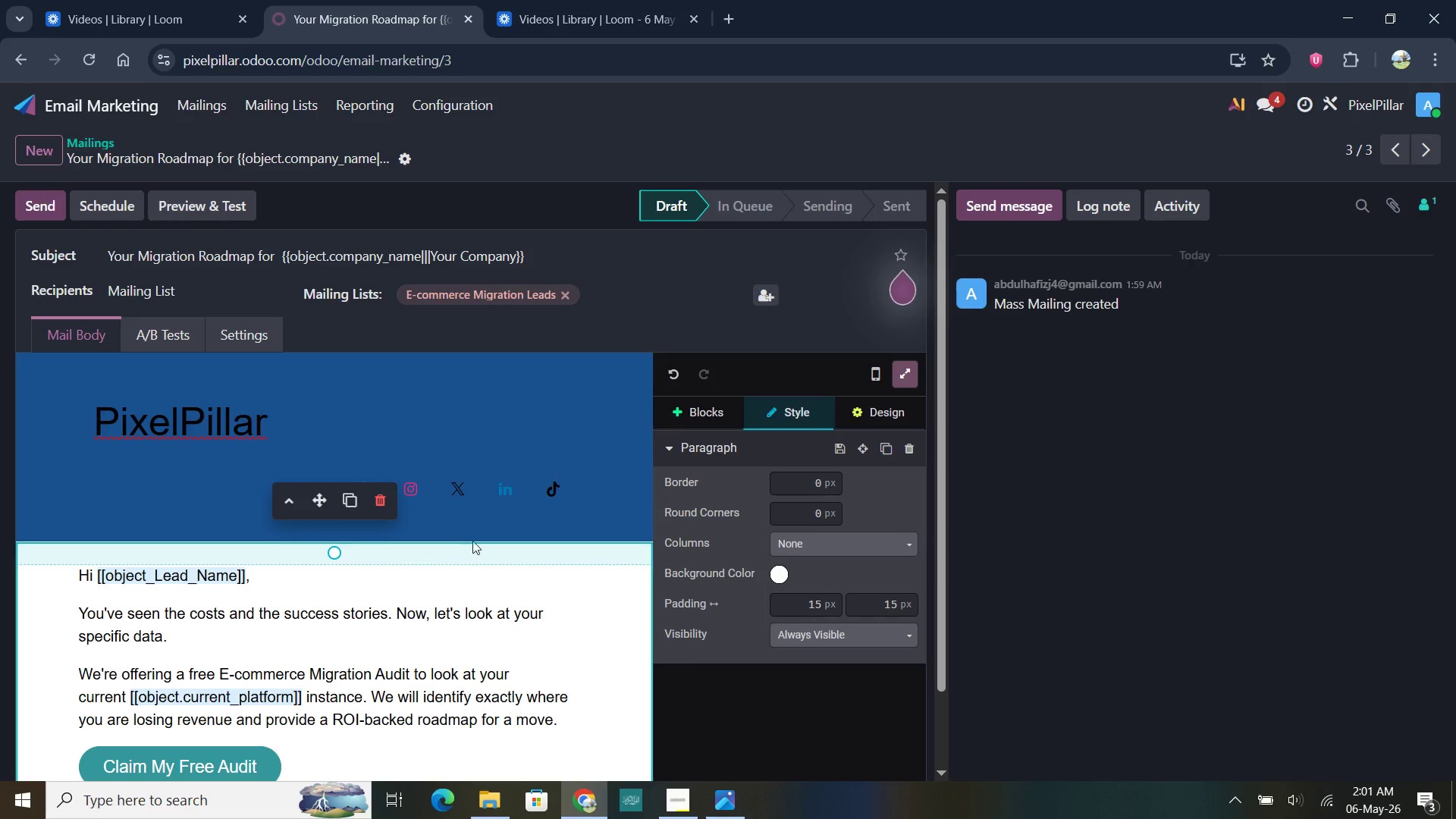 
scroll: coordinate [463, 547], scroll_direction: down, amount: 1.0
 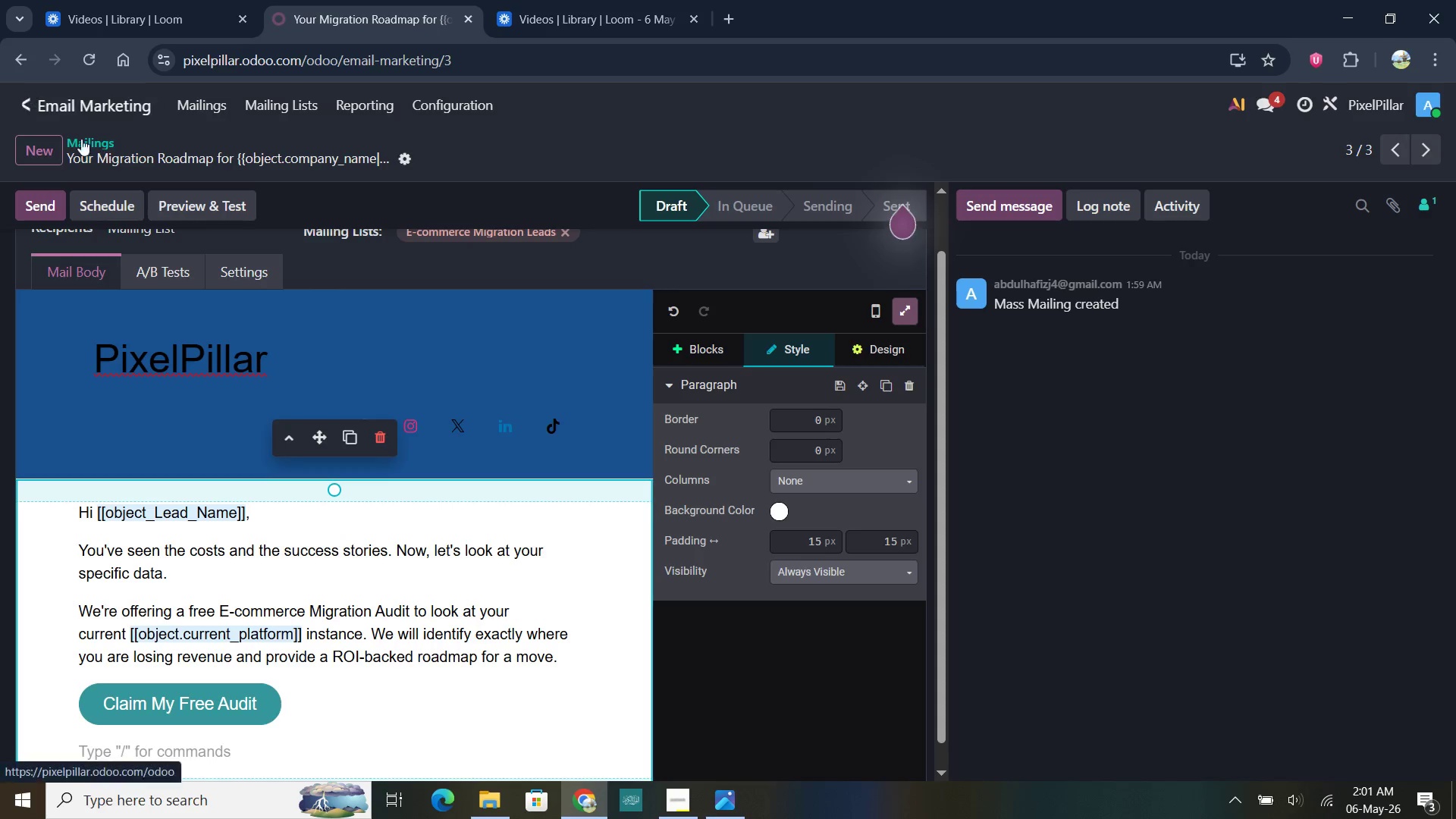 
left_click([204, 100])
 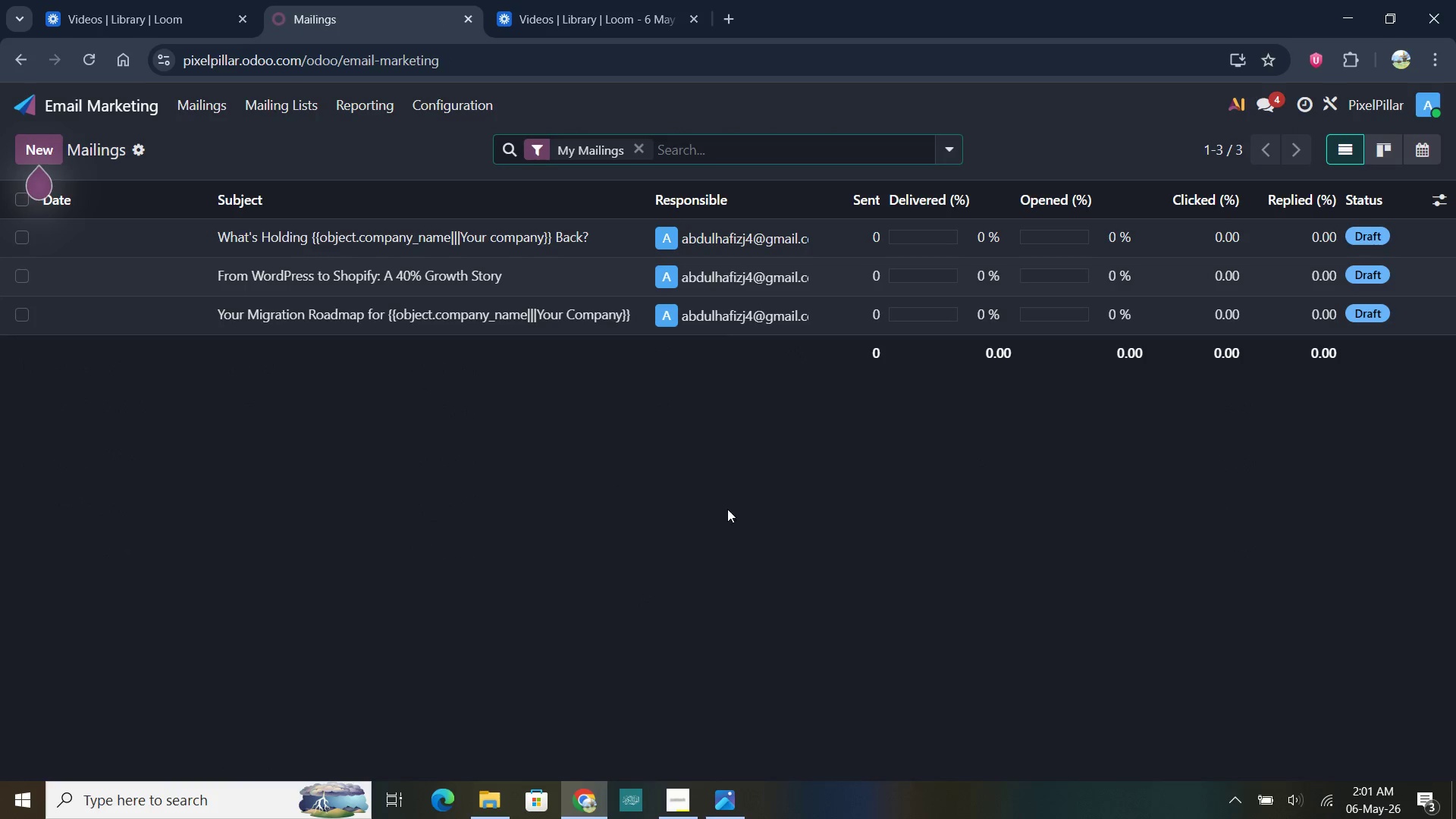 
mouse_move([312, 319])
 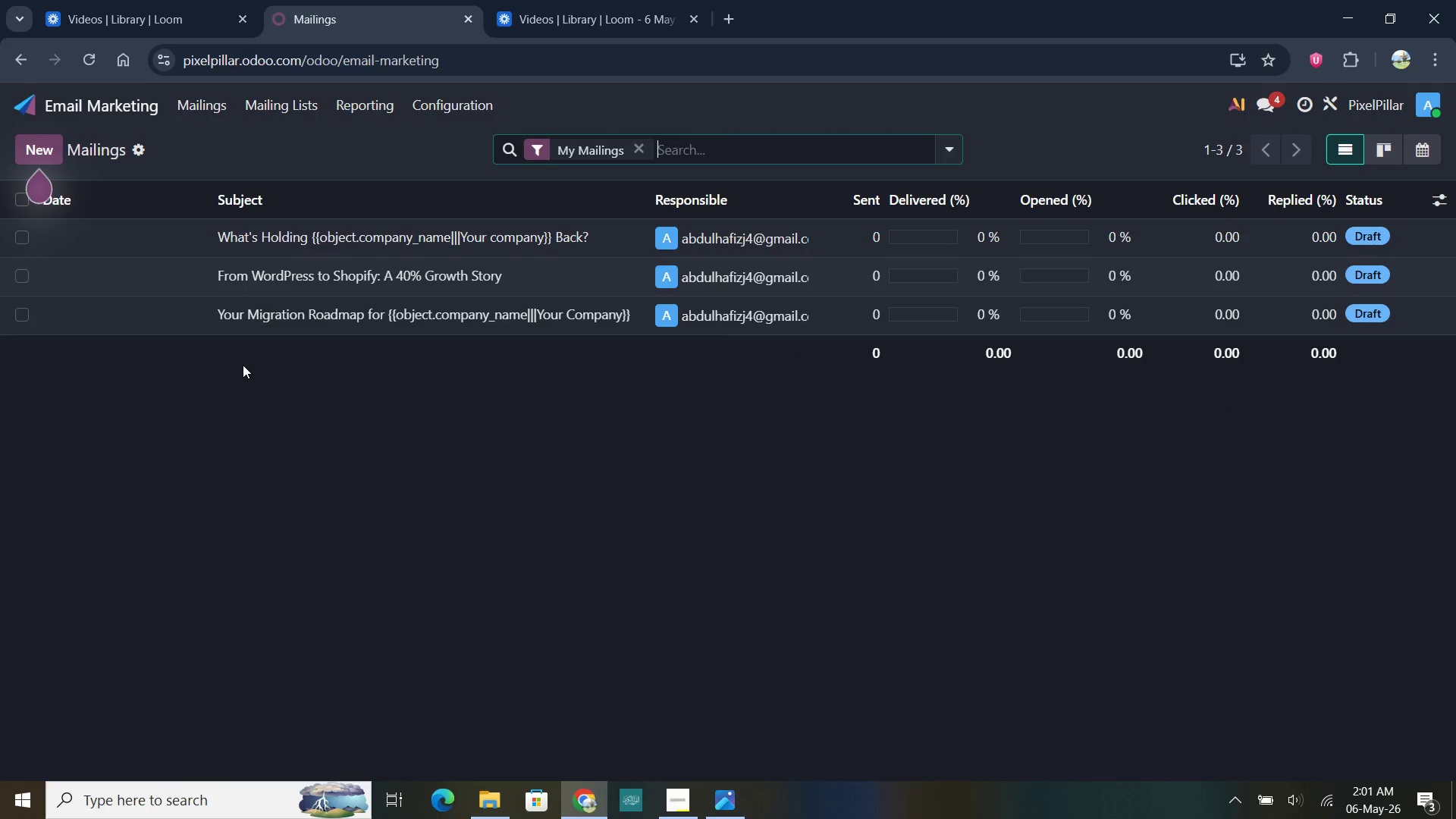 
left_click([295, 240])
 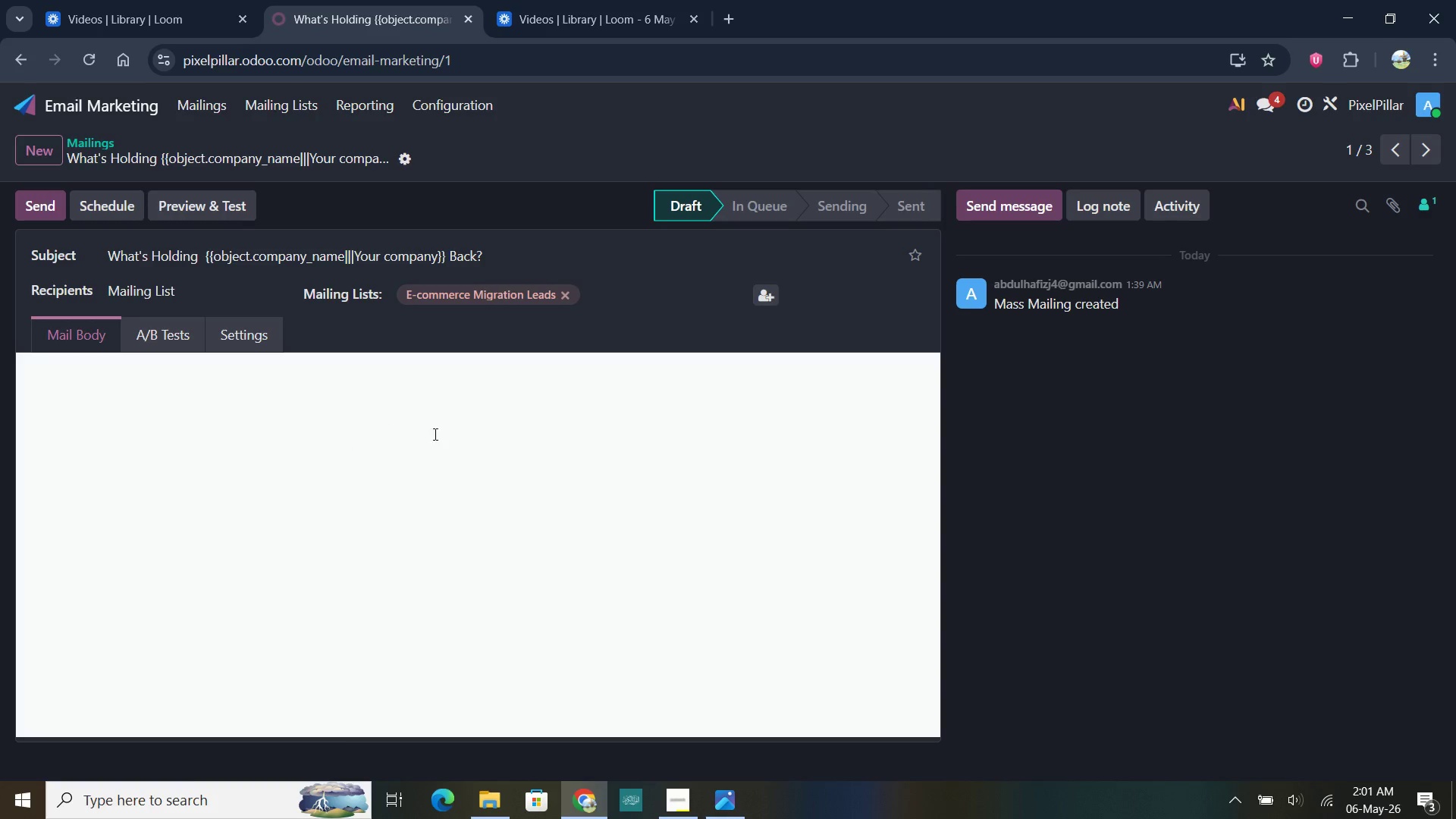 
scroll: coordinate [563, 491], scroll_direction: down, amount: 3.0
 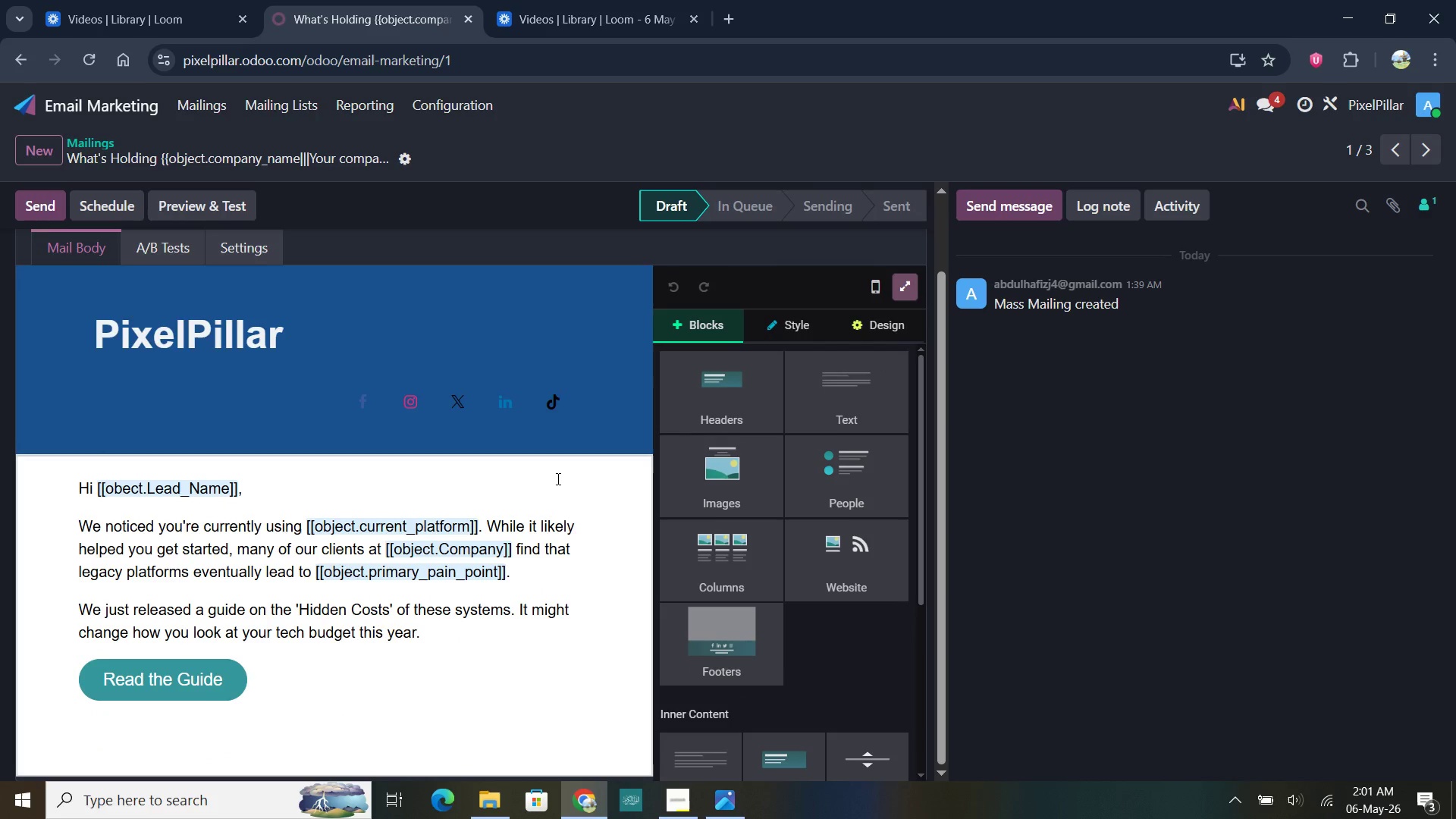 
scroll: coordinate [557, 479], scroll_direction: none, amount: 0.0
 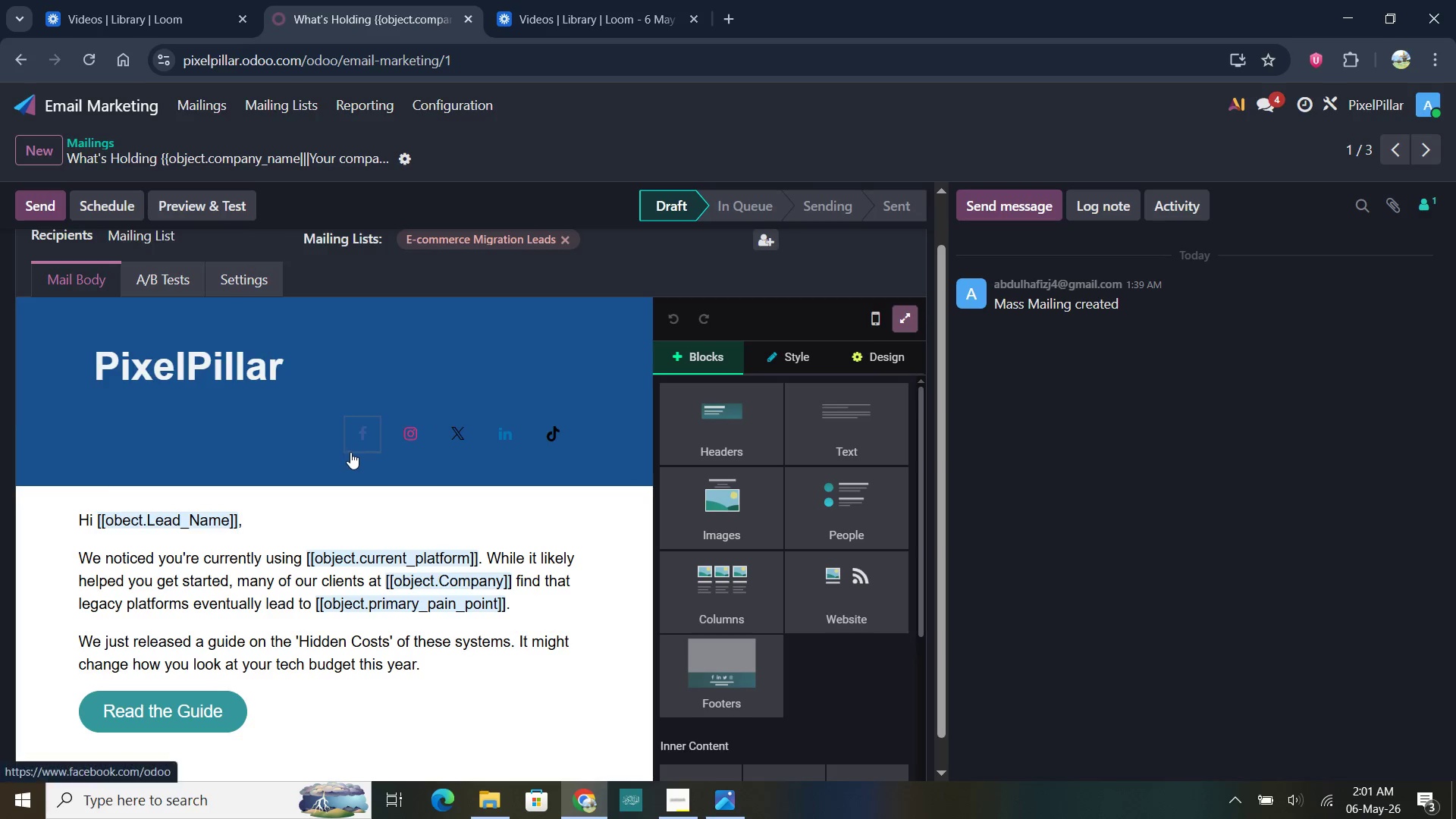 
key(Meta+Shift+S)
 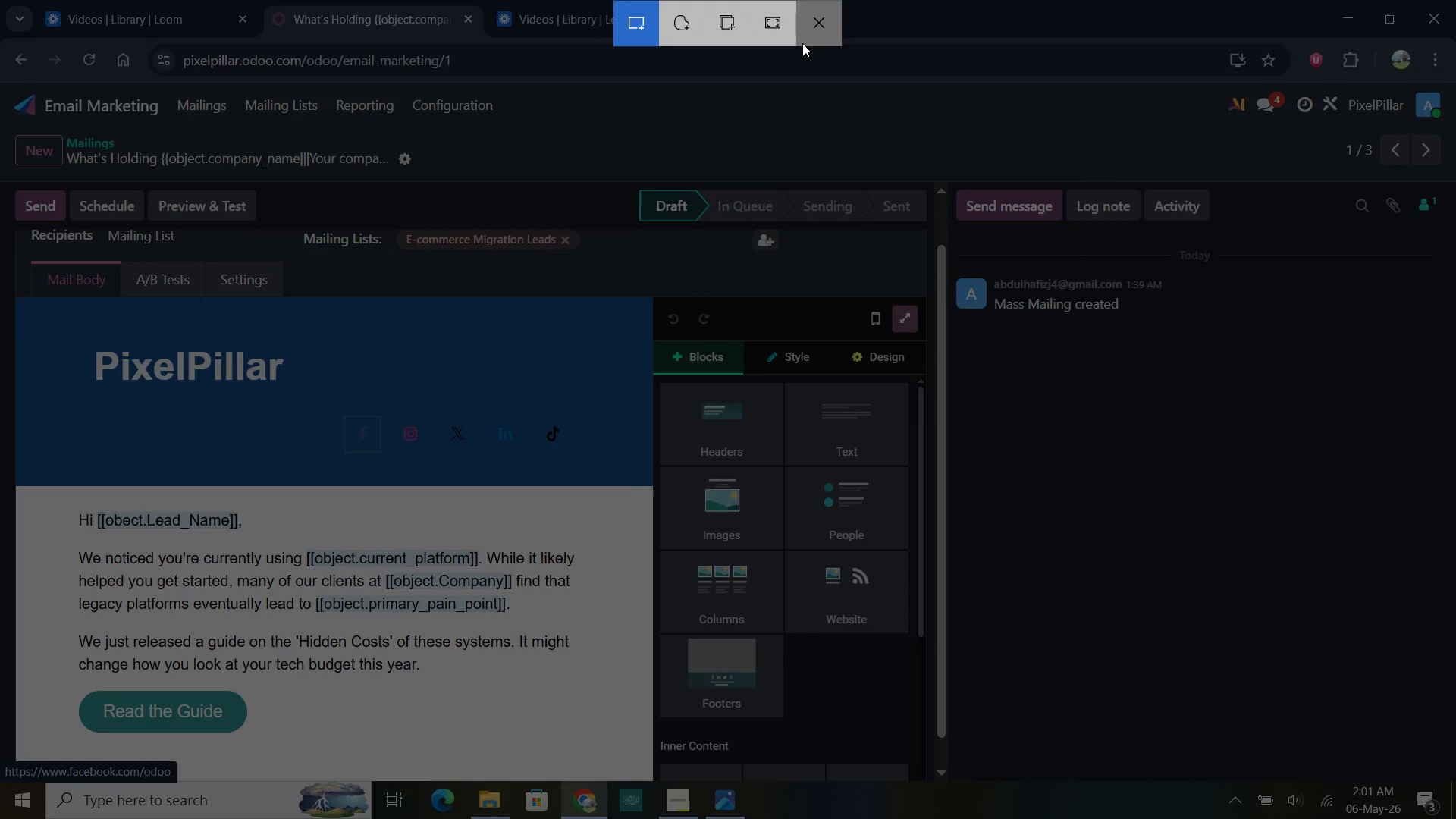 
left_click([782, 30])
 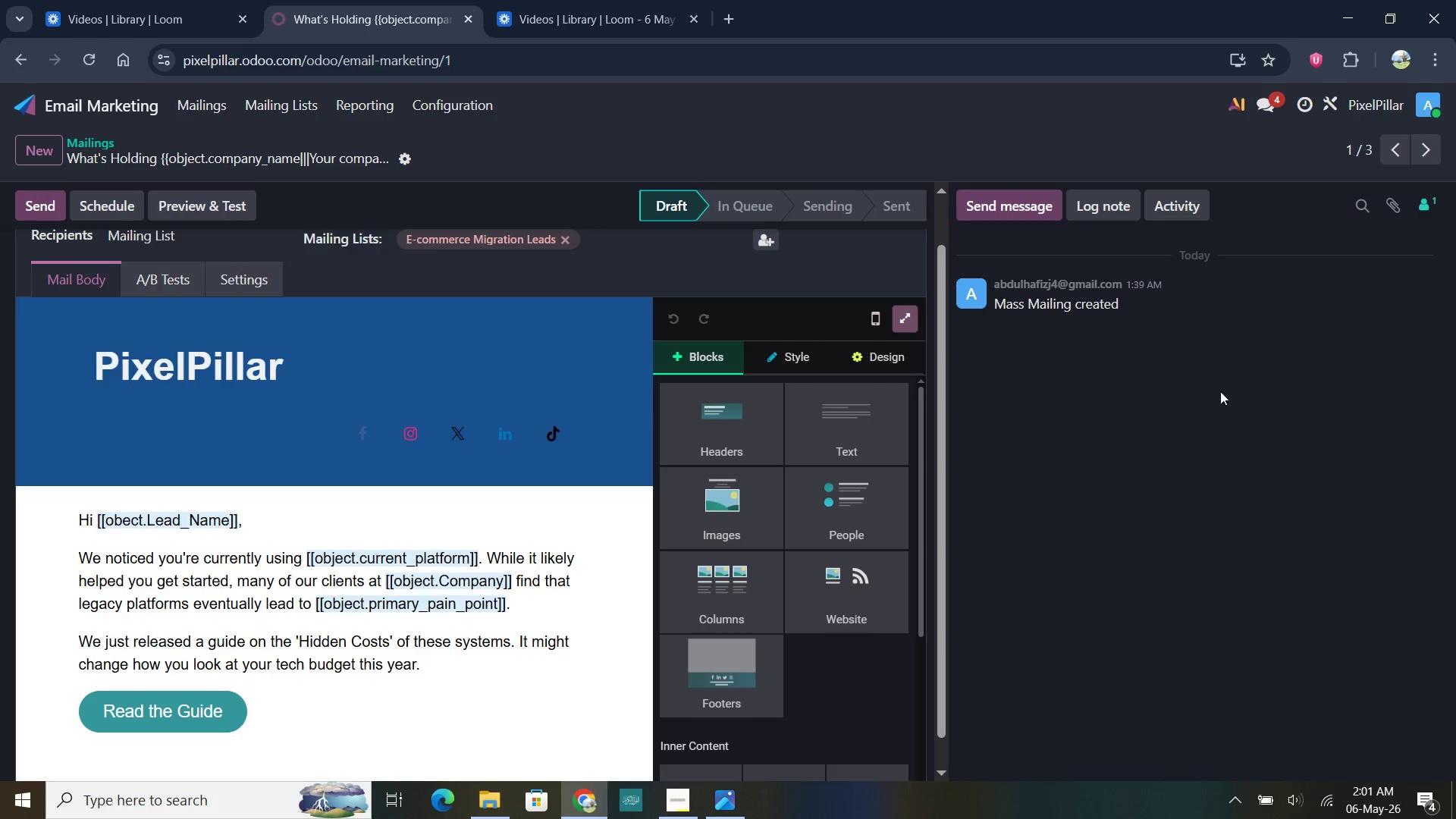 
left_click([1368, 610])
 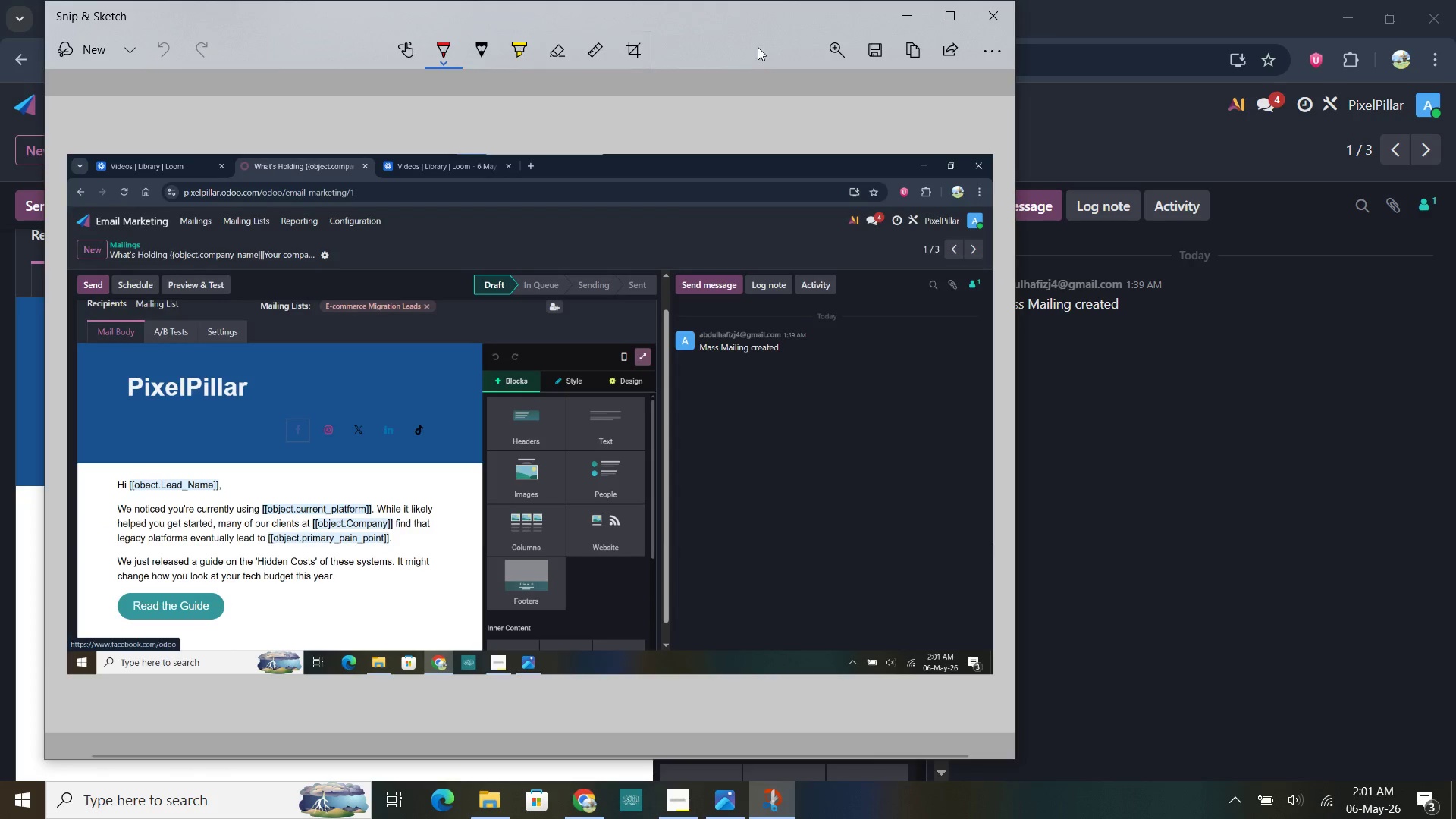 
left_click([871, 49])
 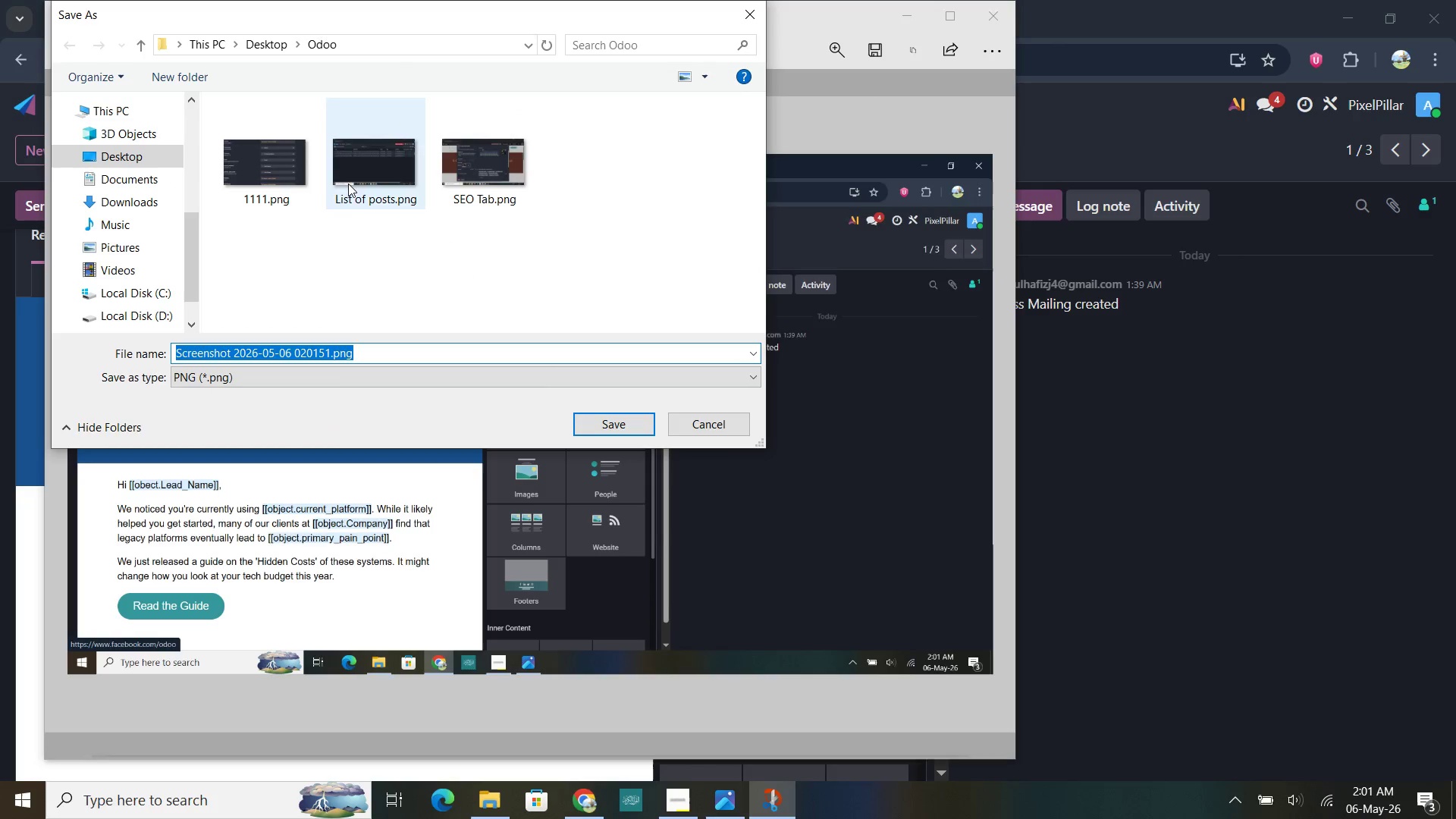 
type(Email1)
 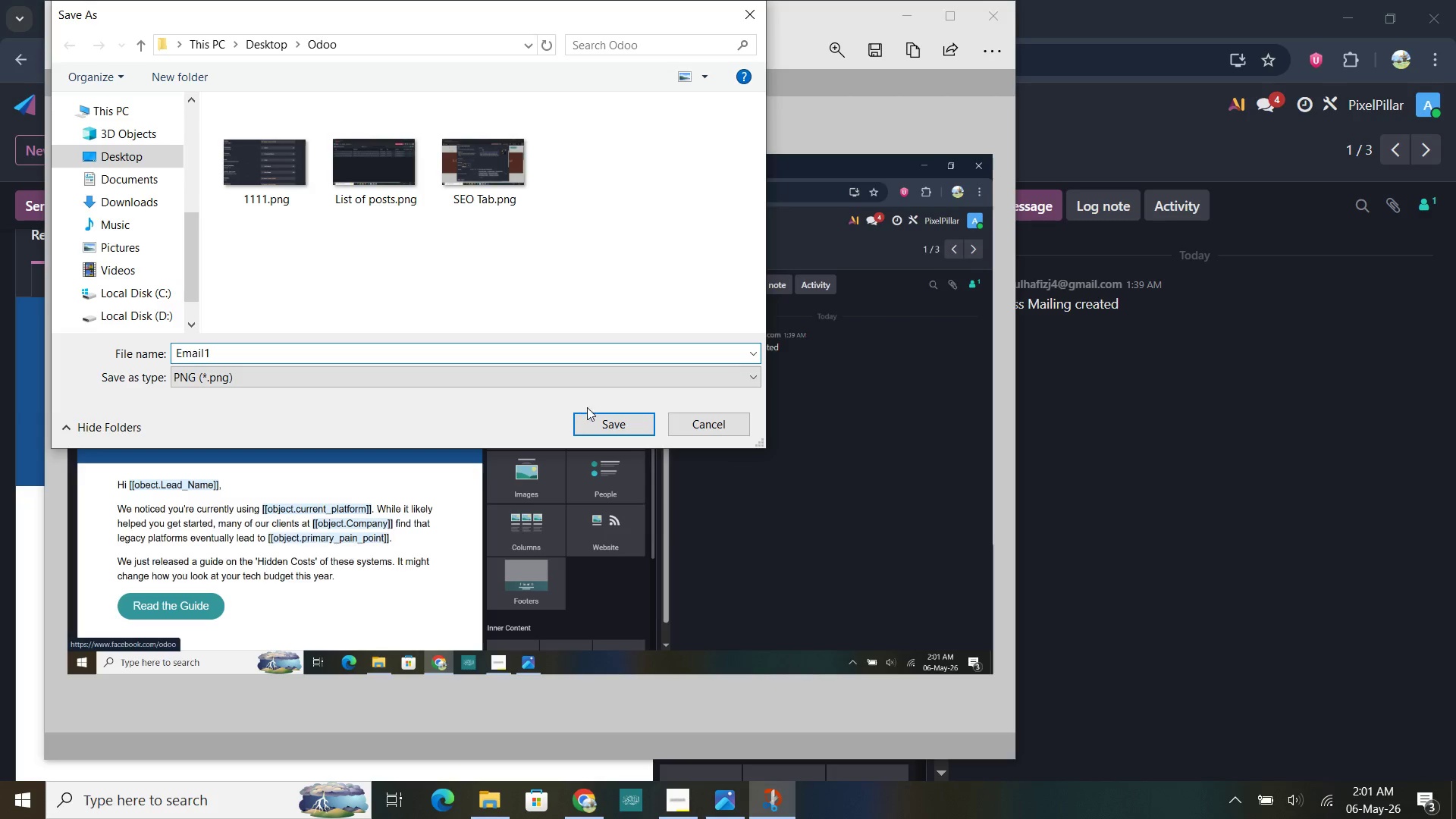 
left_click([591, 419])
 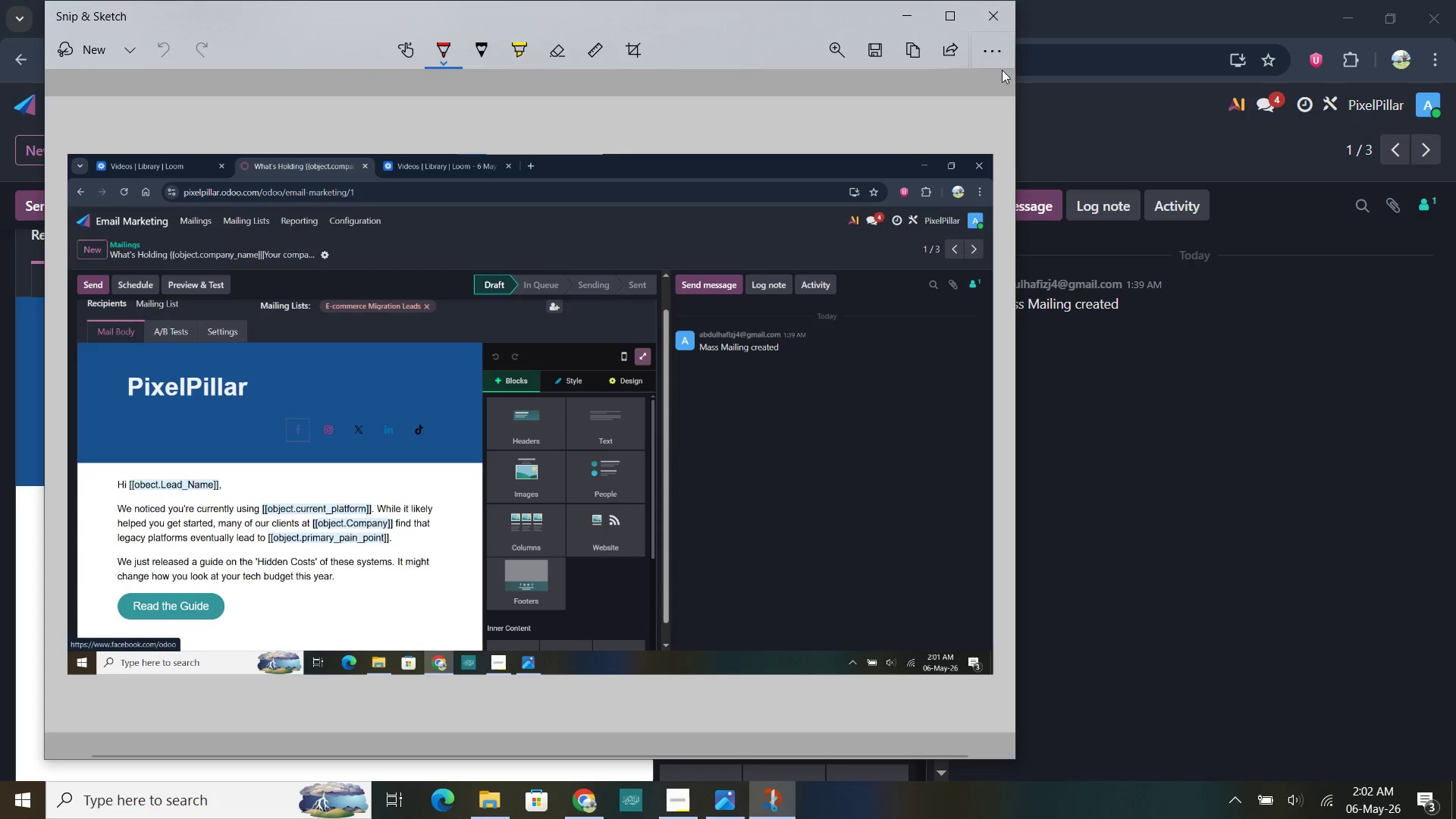 
left_click([999, 22])
 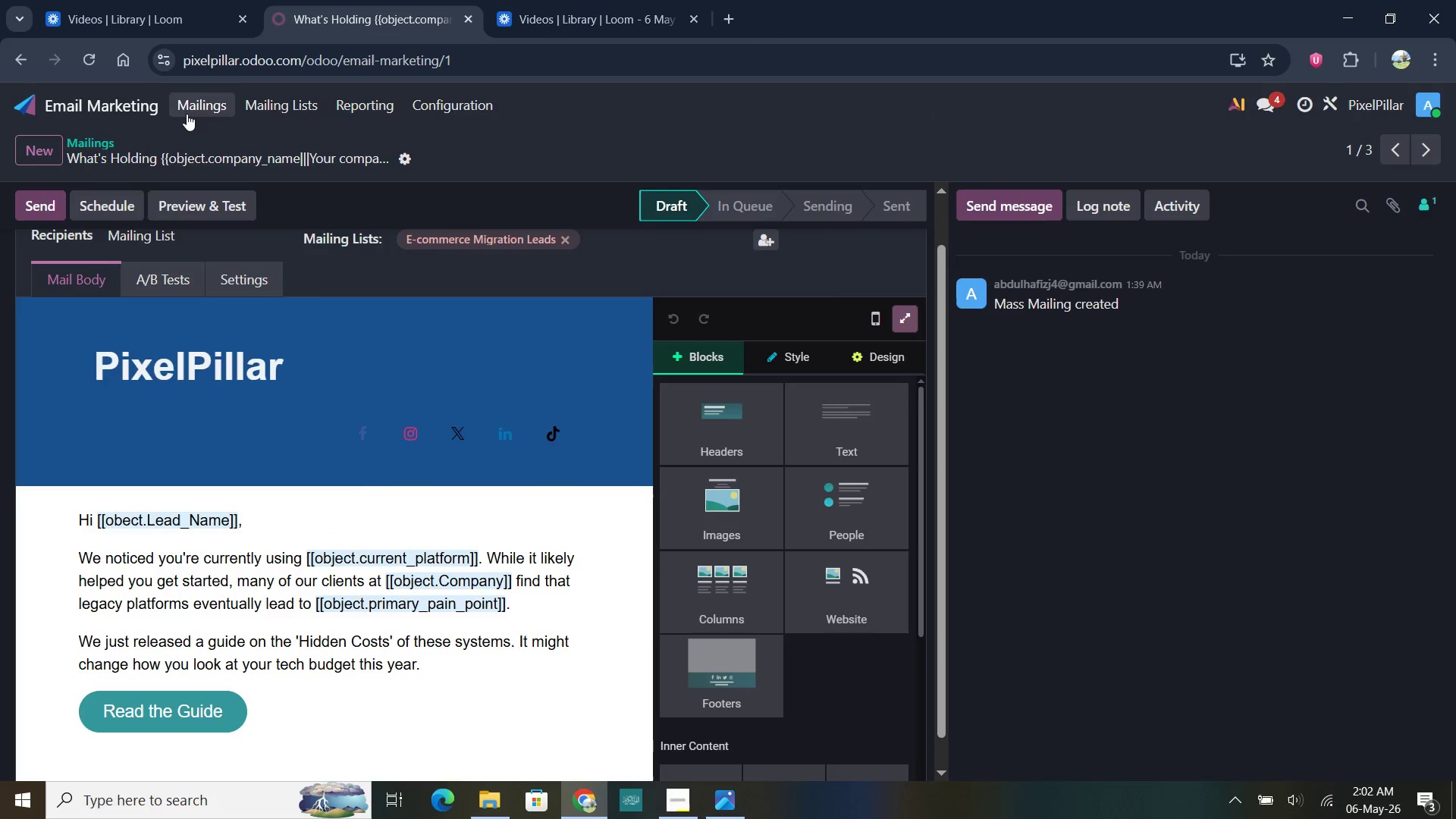 
left_click([193, 102])
 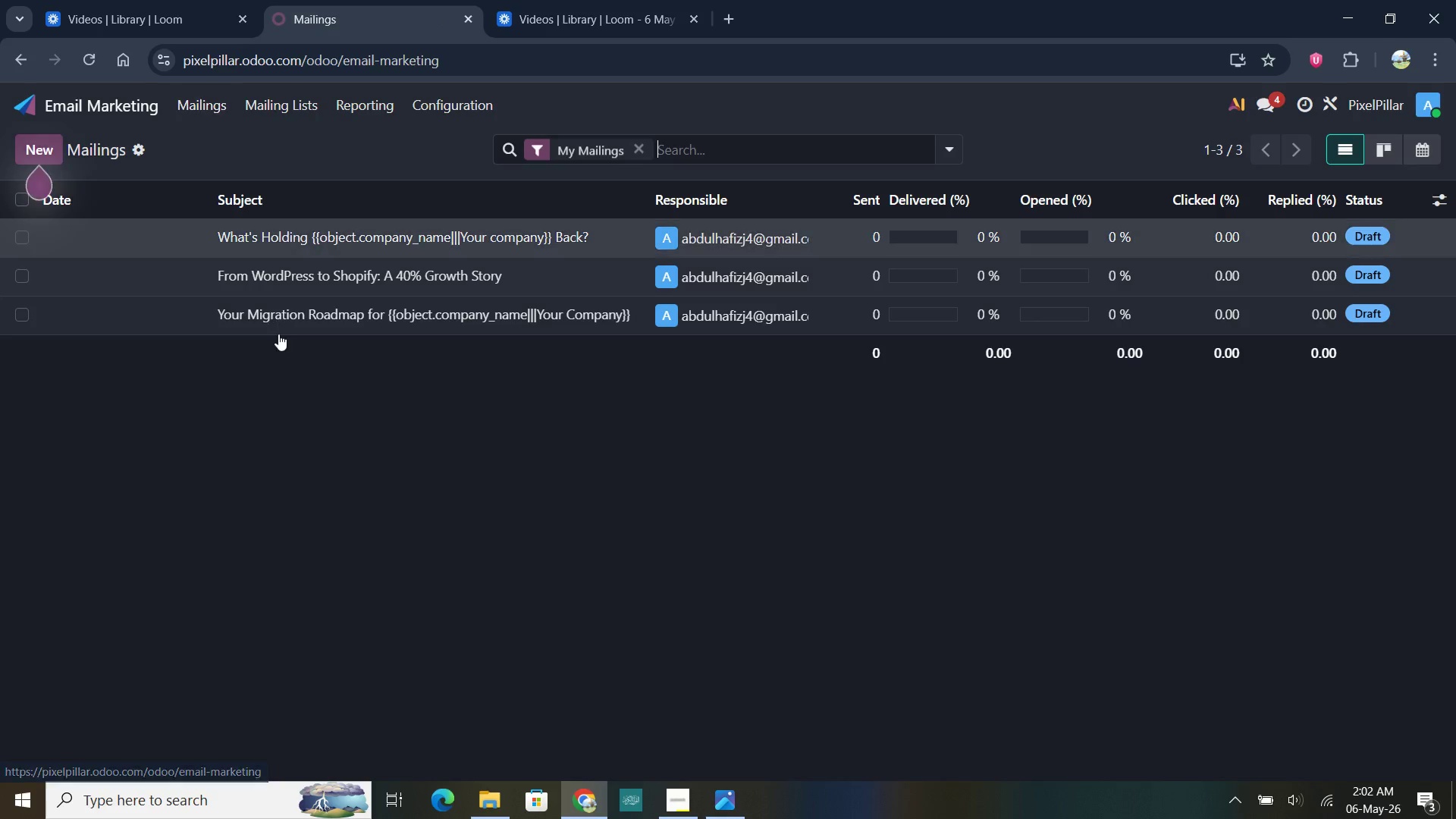 
mouse_move([304, 304])
 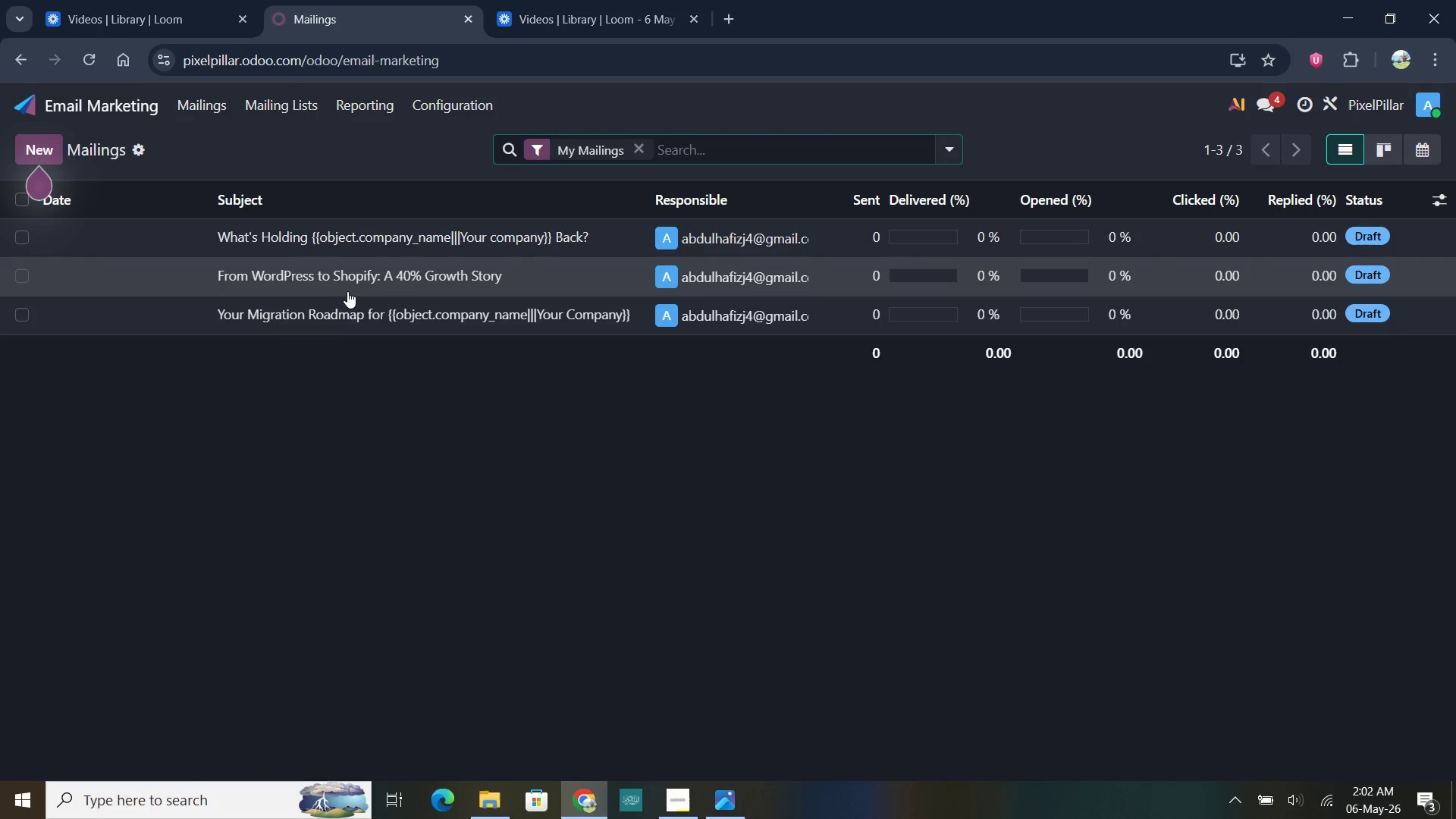 
left_click([347, 291])
 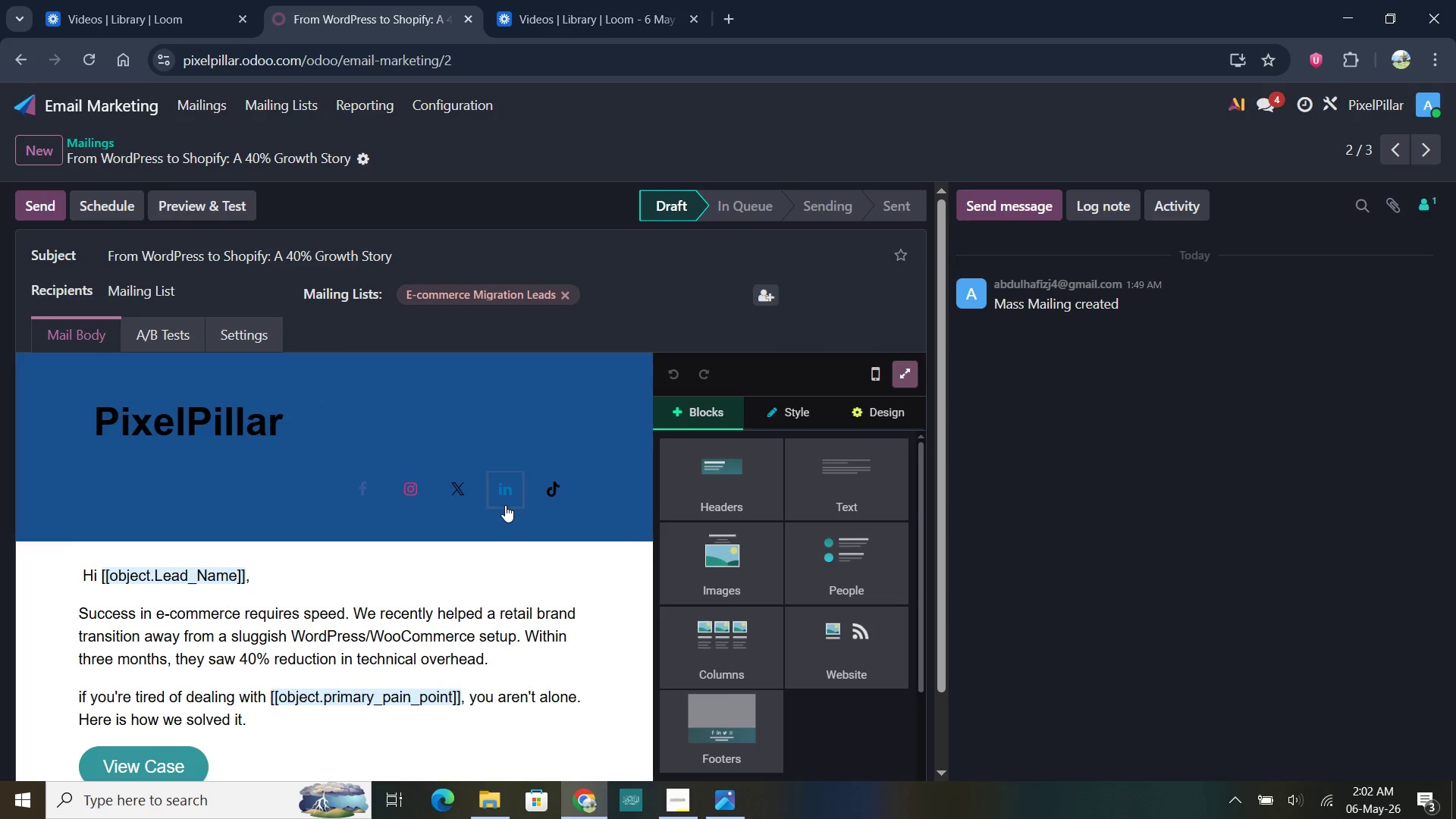 
scroll: coordinate [505, 505], scroll_direction: none, amount: 0.0
 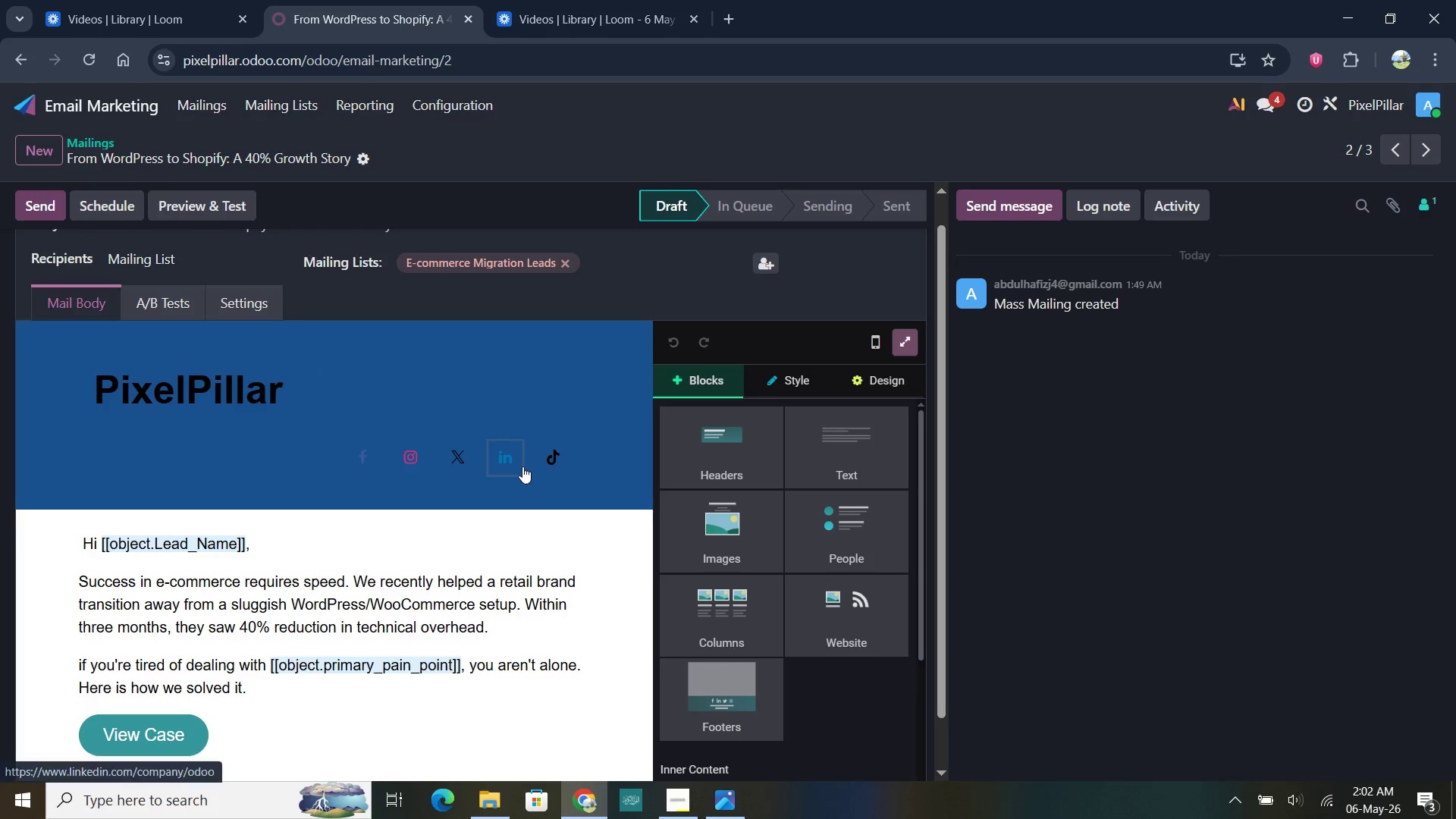 
key(Meta+Shift+S)
 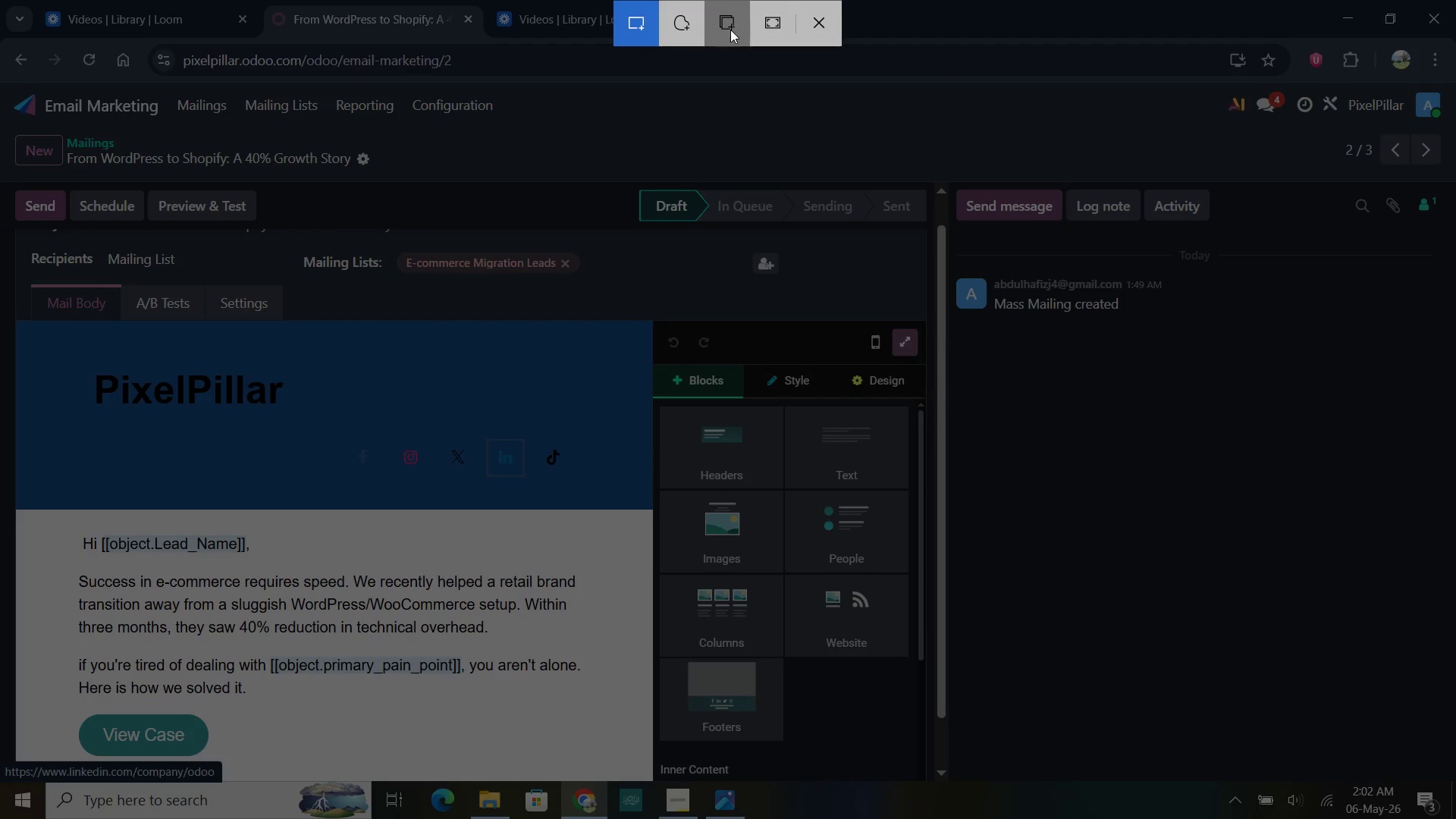 
left_click([765, 20])
 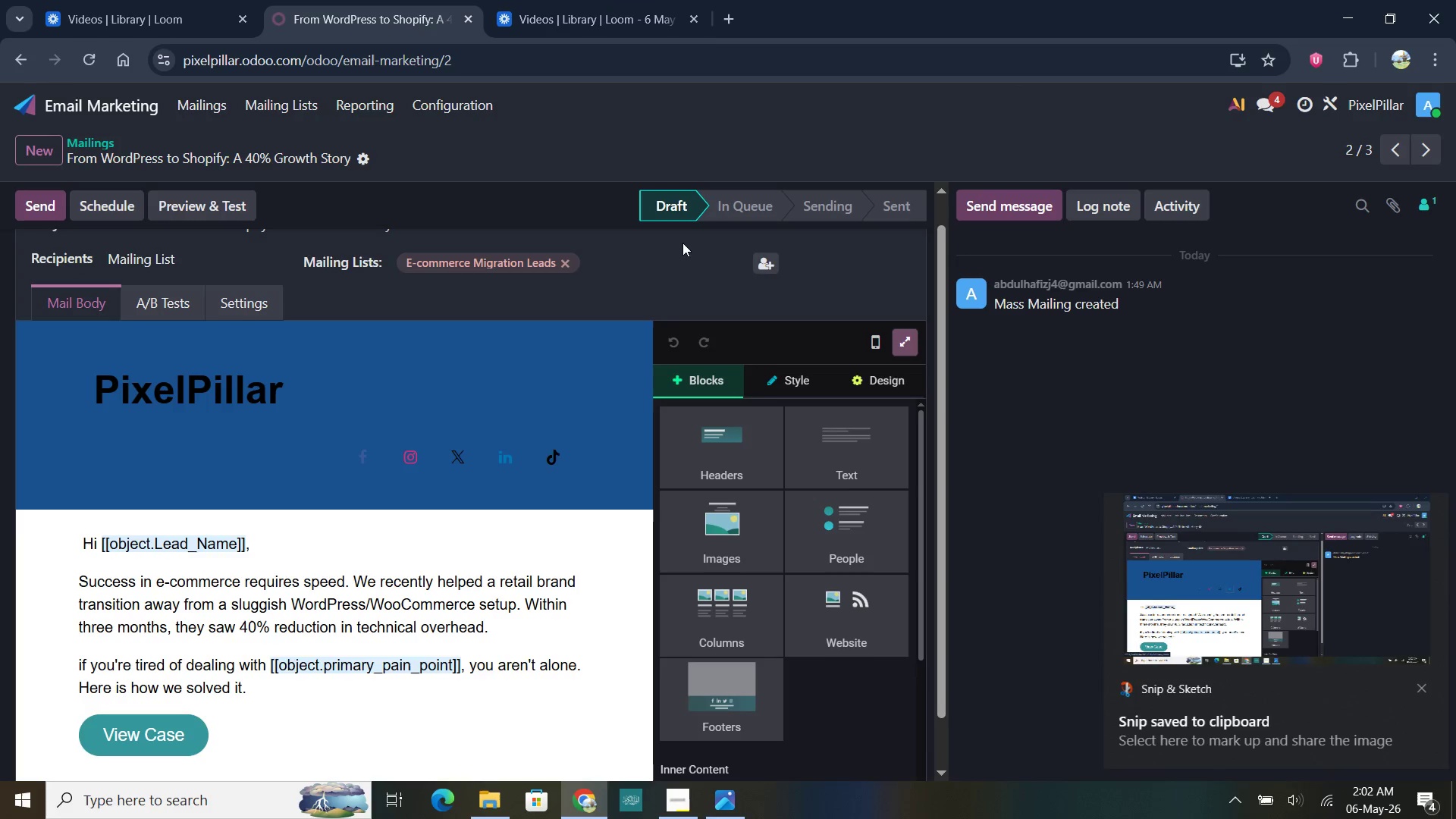 
left_click([1373, 576])
 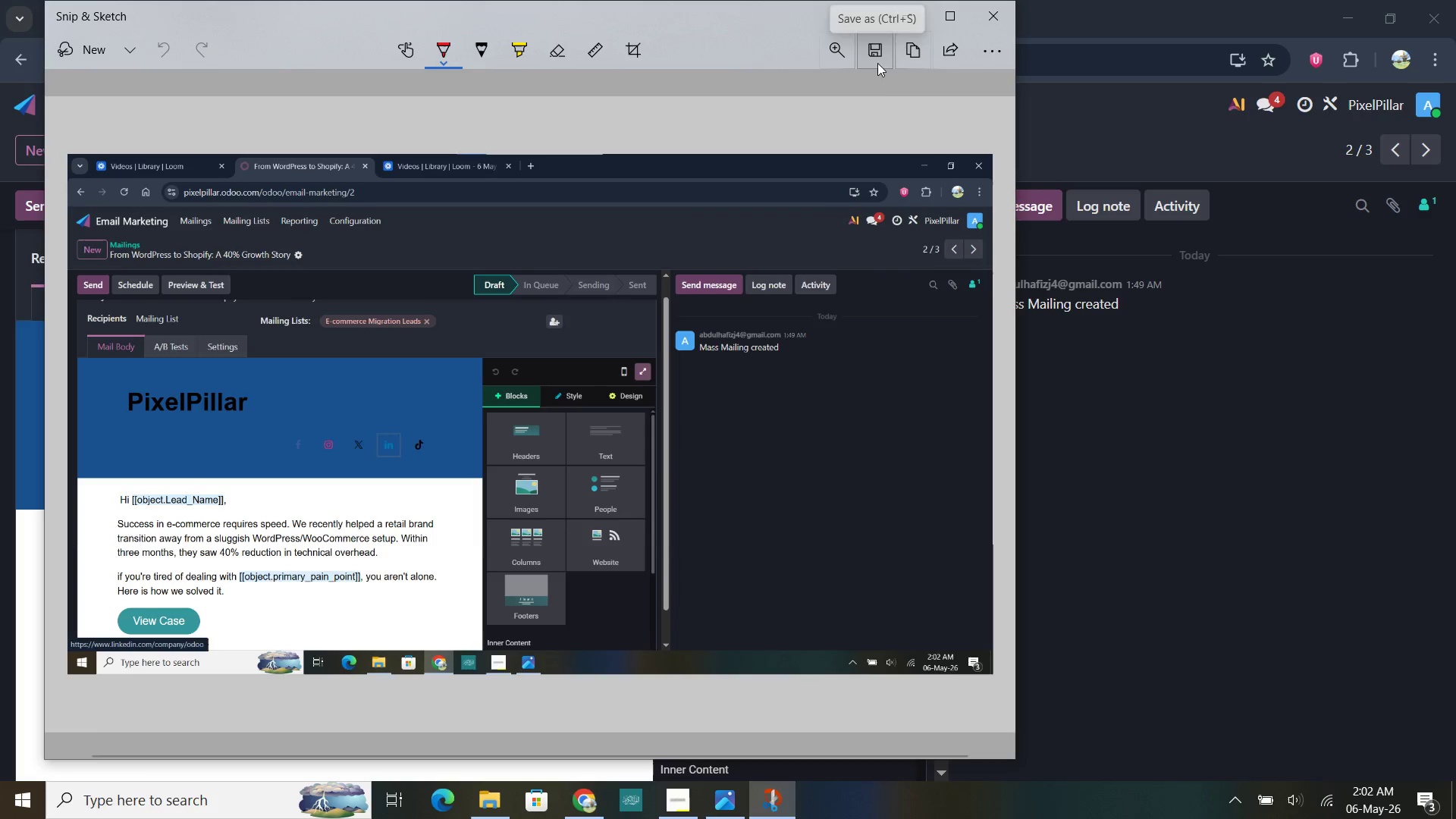 
left_click([878, 49])
 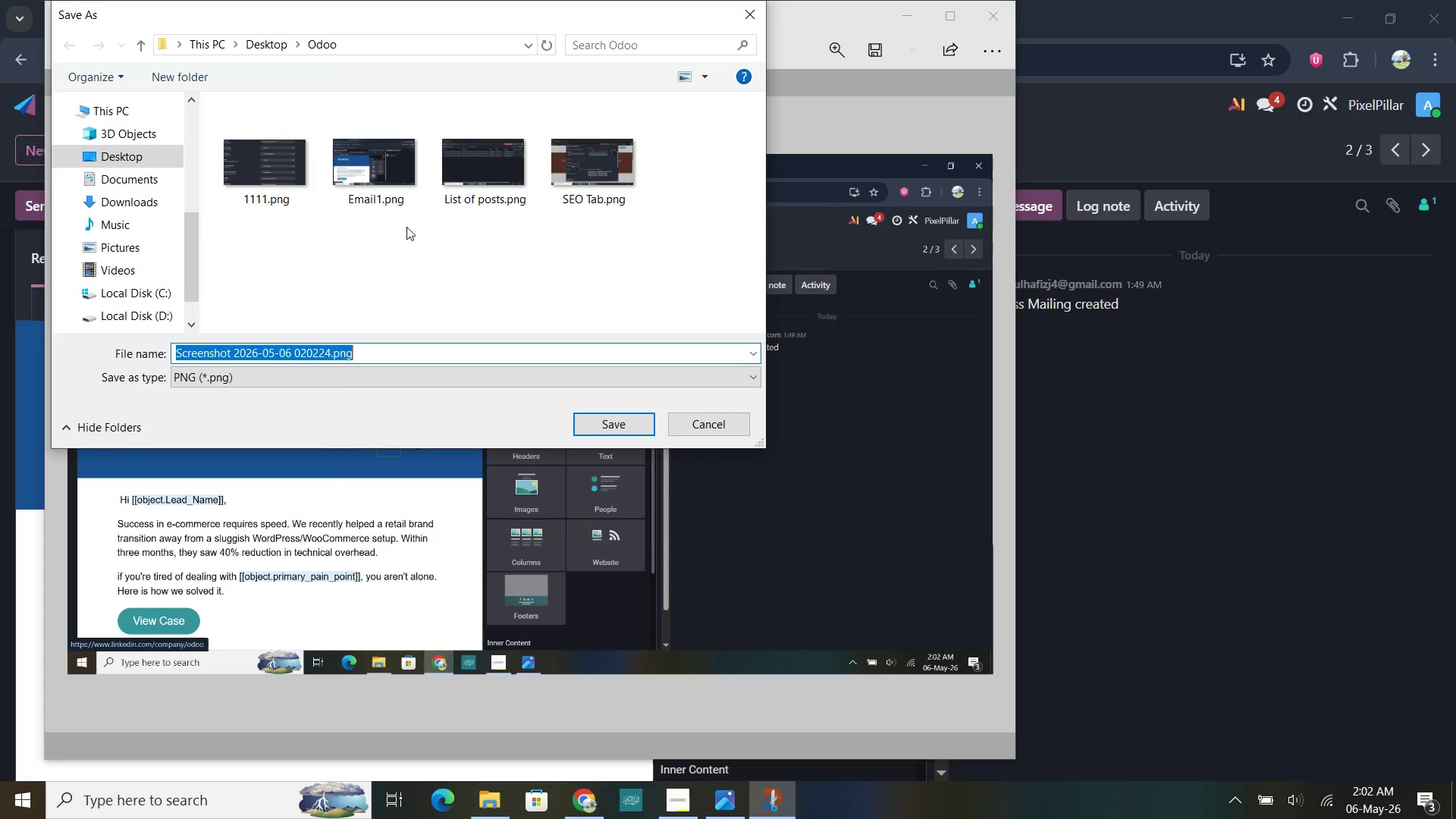 
type(Email2)
 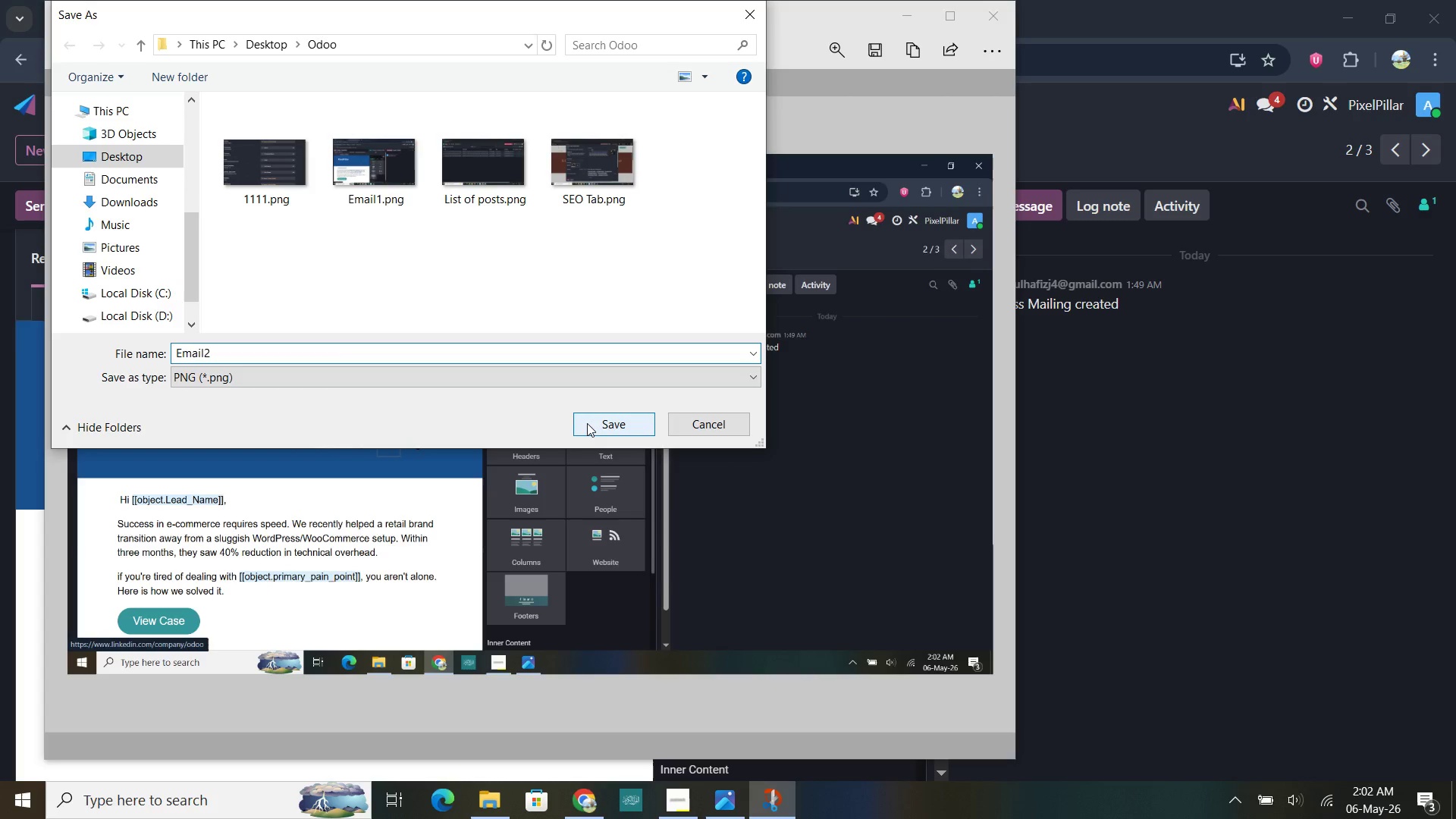 
left_click([587, 423])
 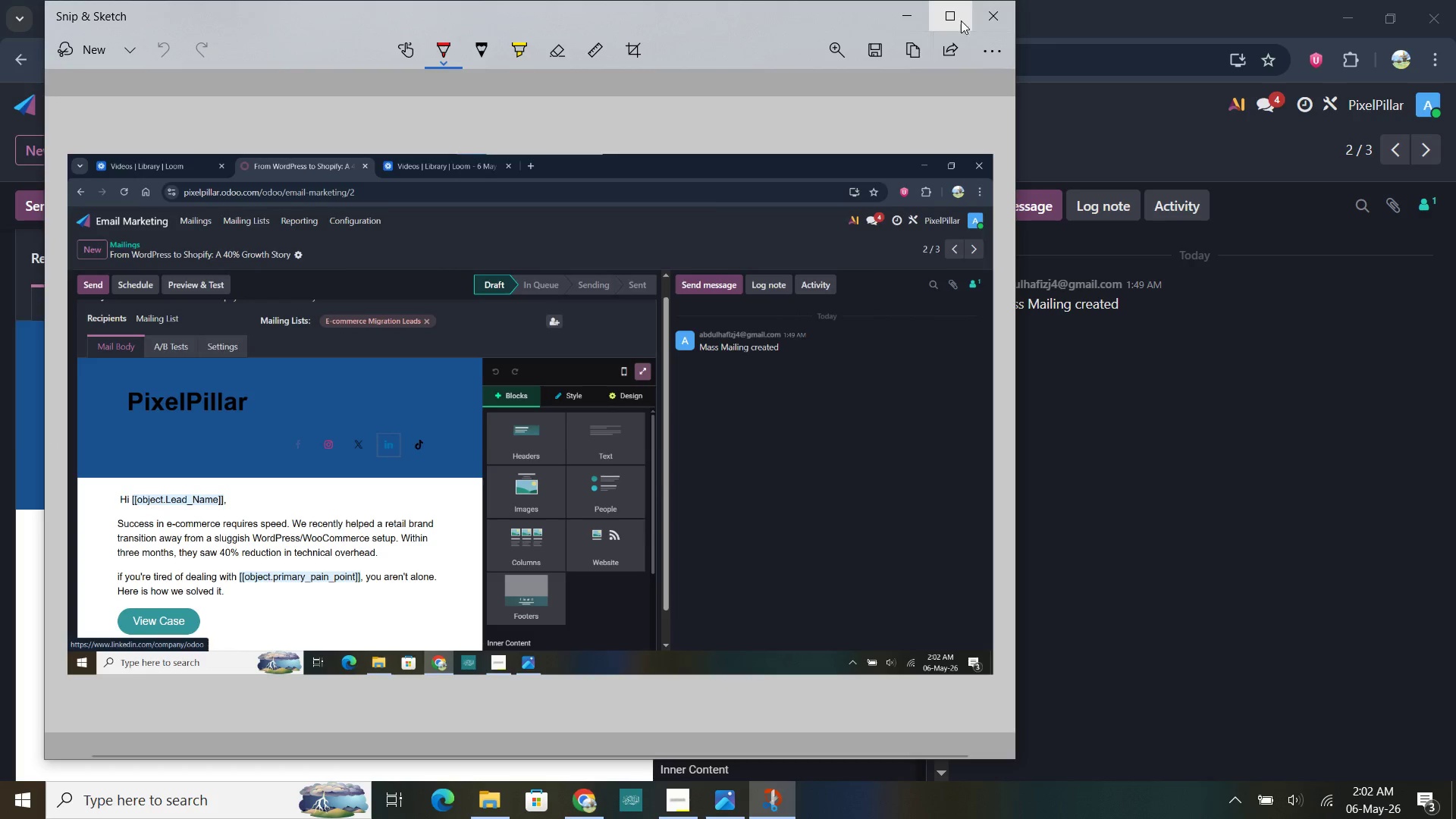 
left_click([985, 18])
 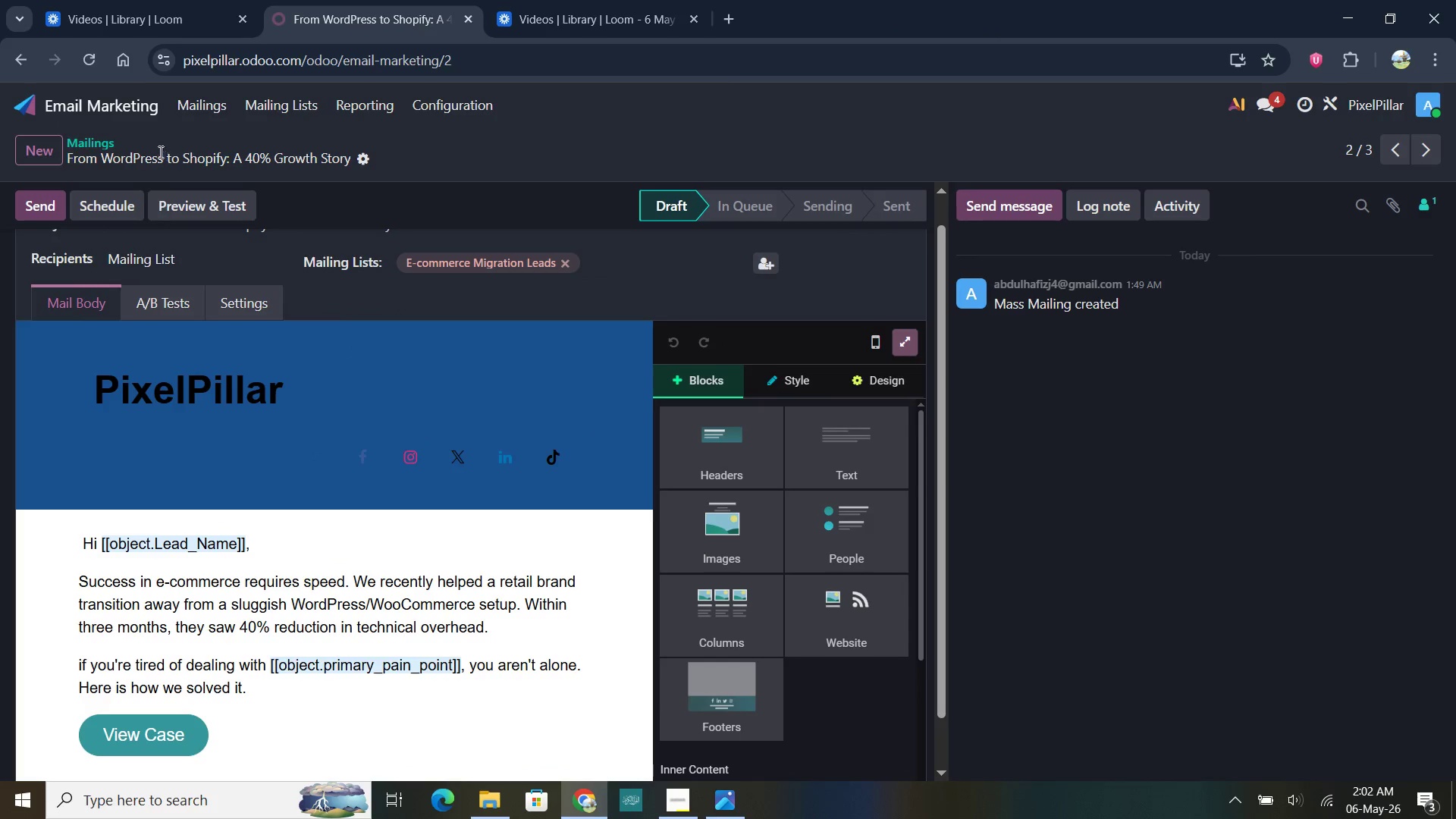 
left_click([218, 105])
 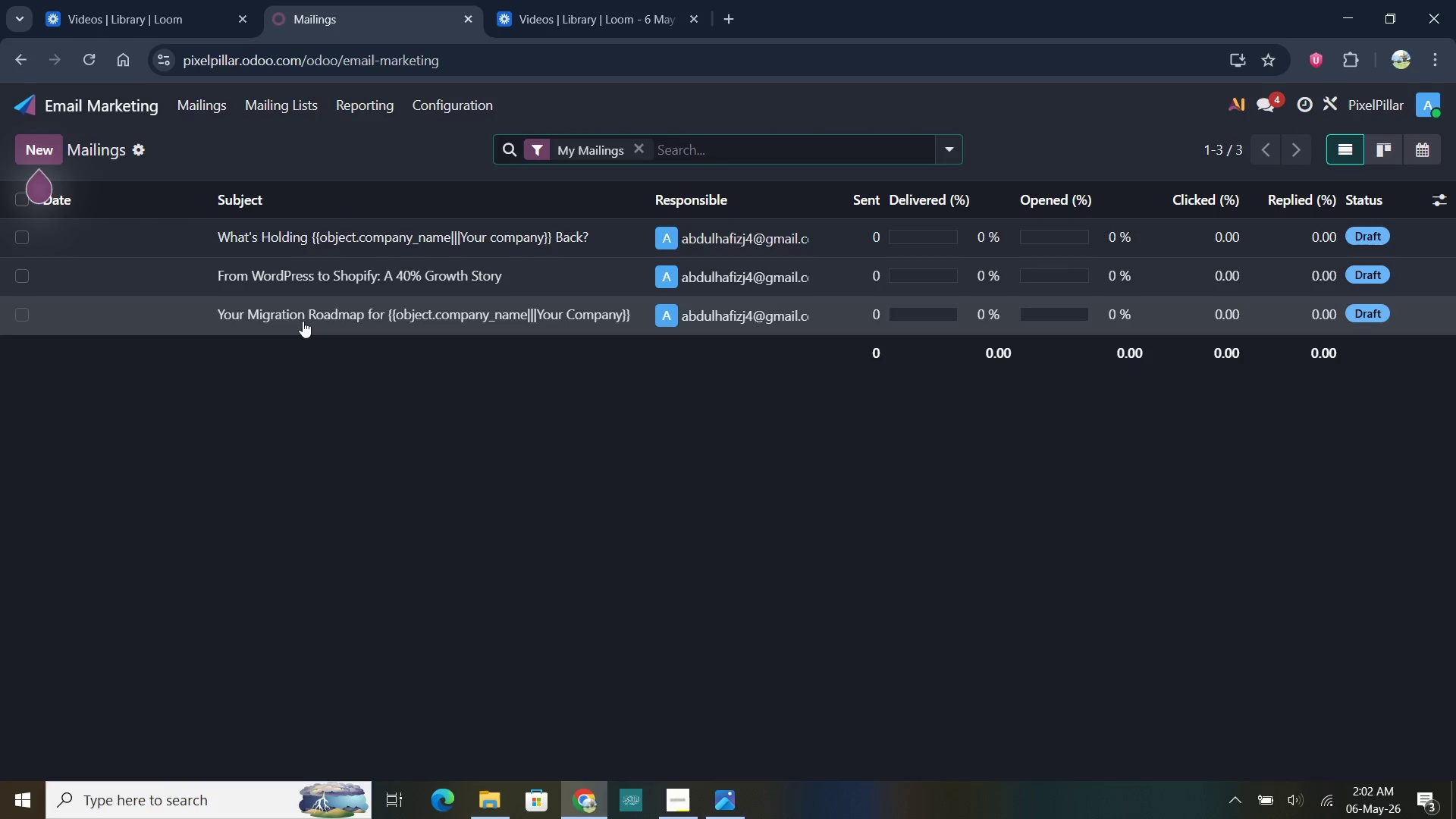 
left_click([303, 321])
 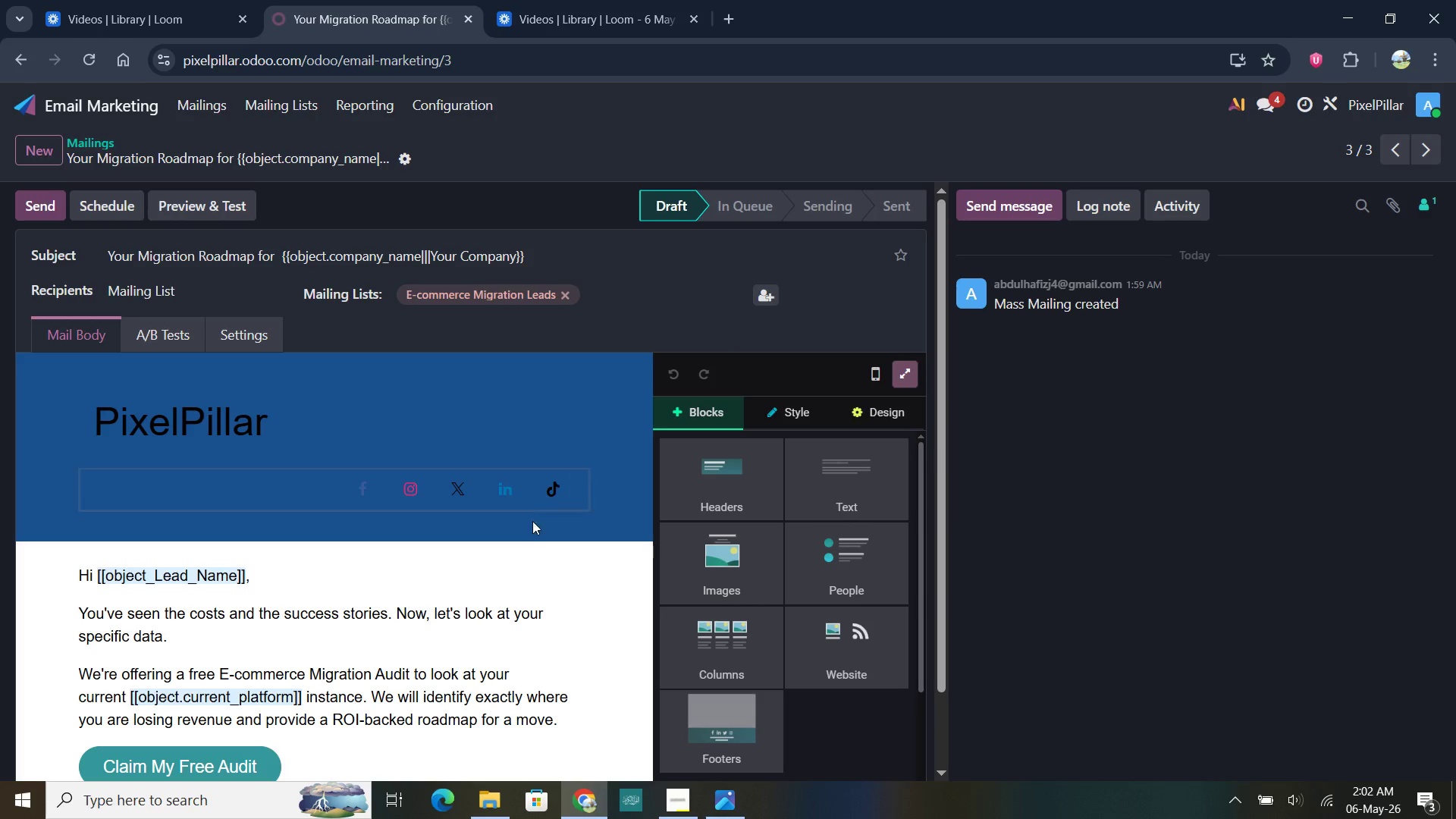 
scroll: coordinate [516, 549], scroll_direction: down, amount: 5.0
 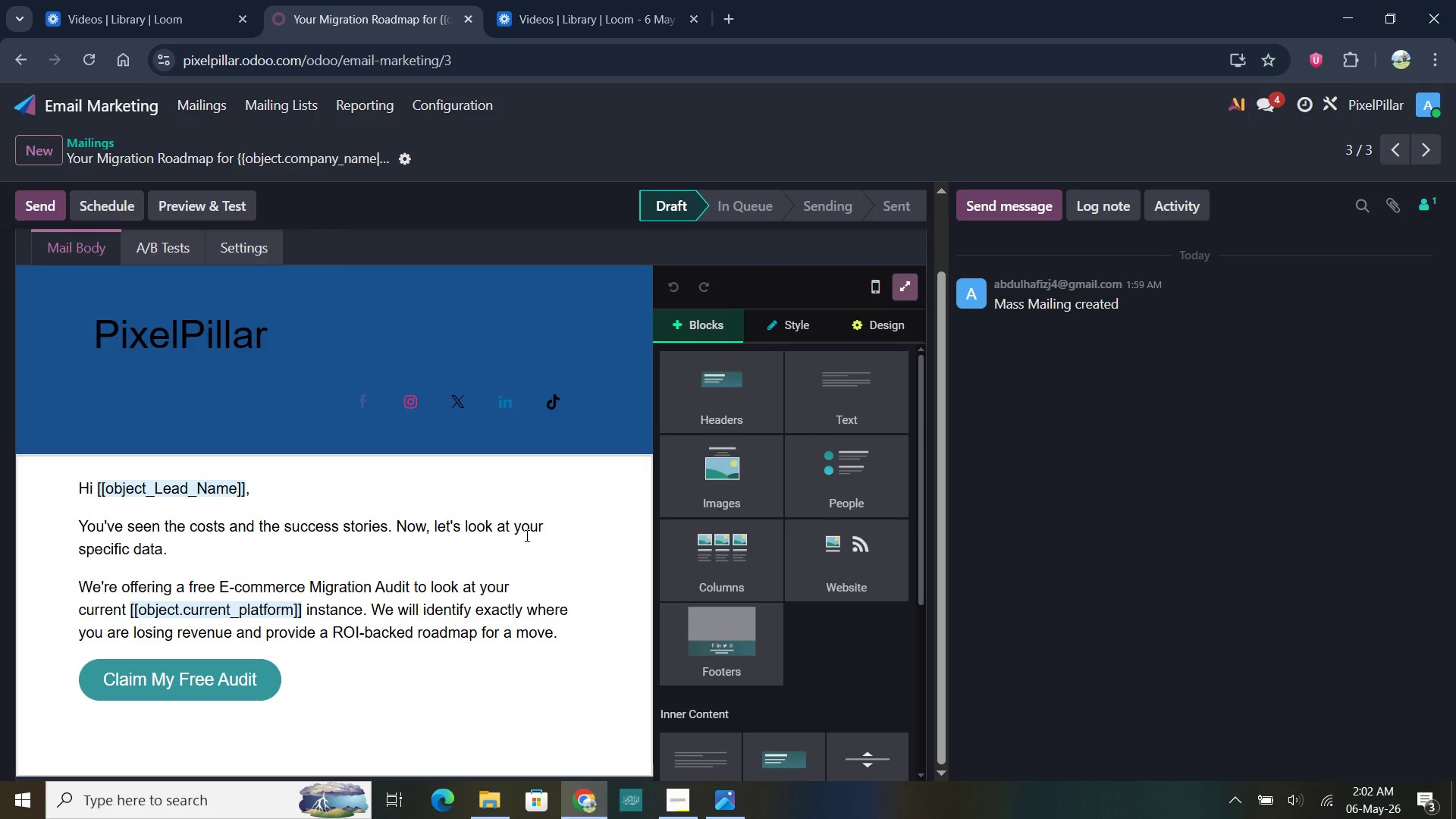 
key(Meta+Shift+S)
 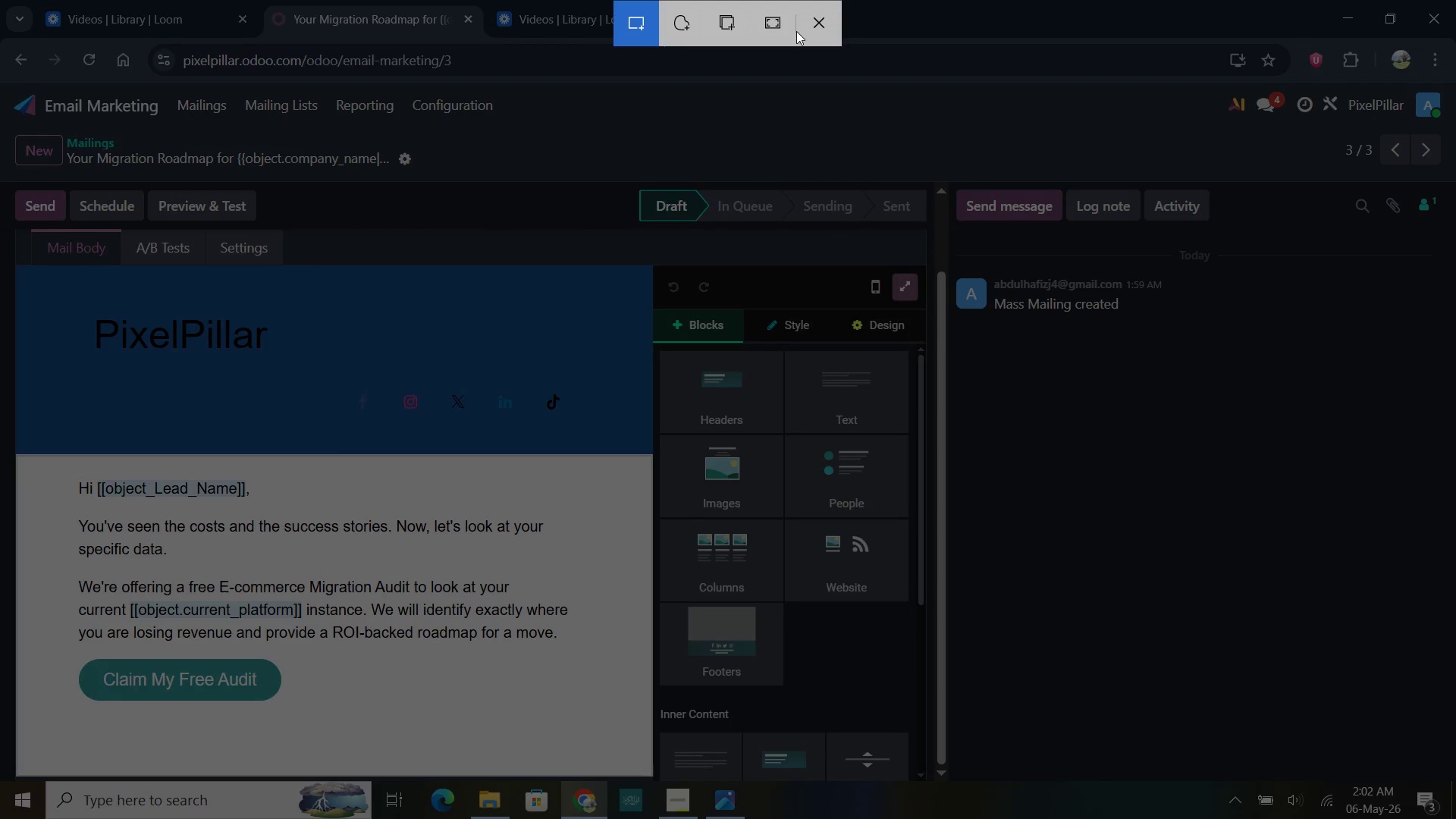 
left_click([785, 24])
 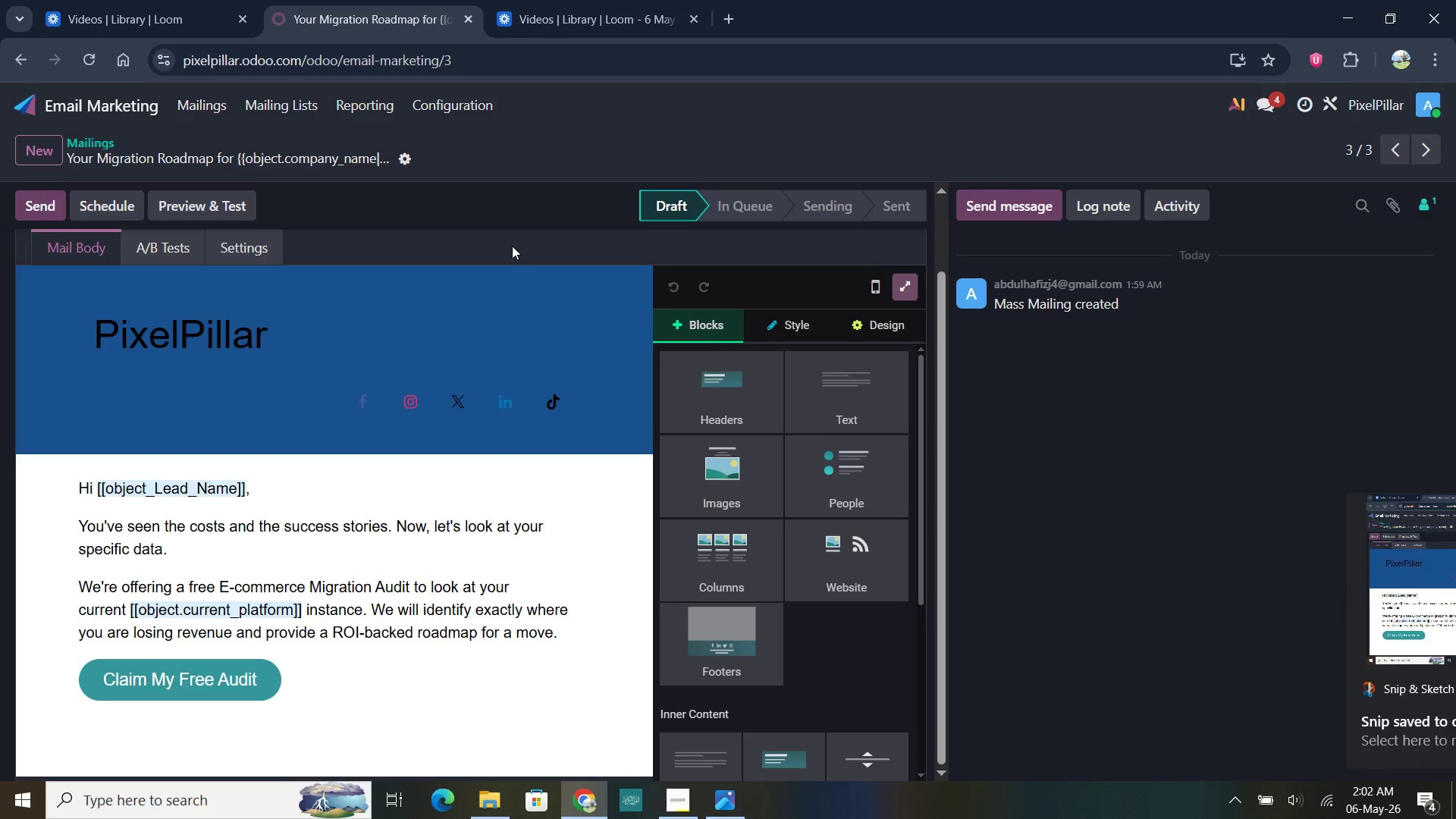 
left_click([1268, 601])
 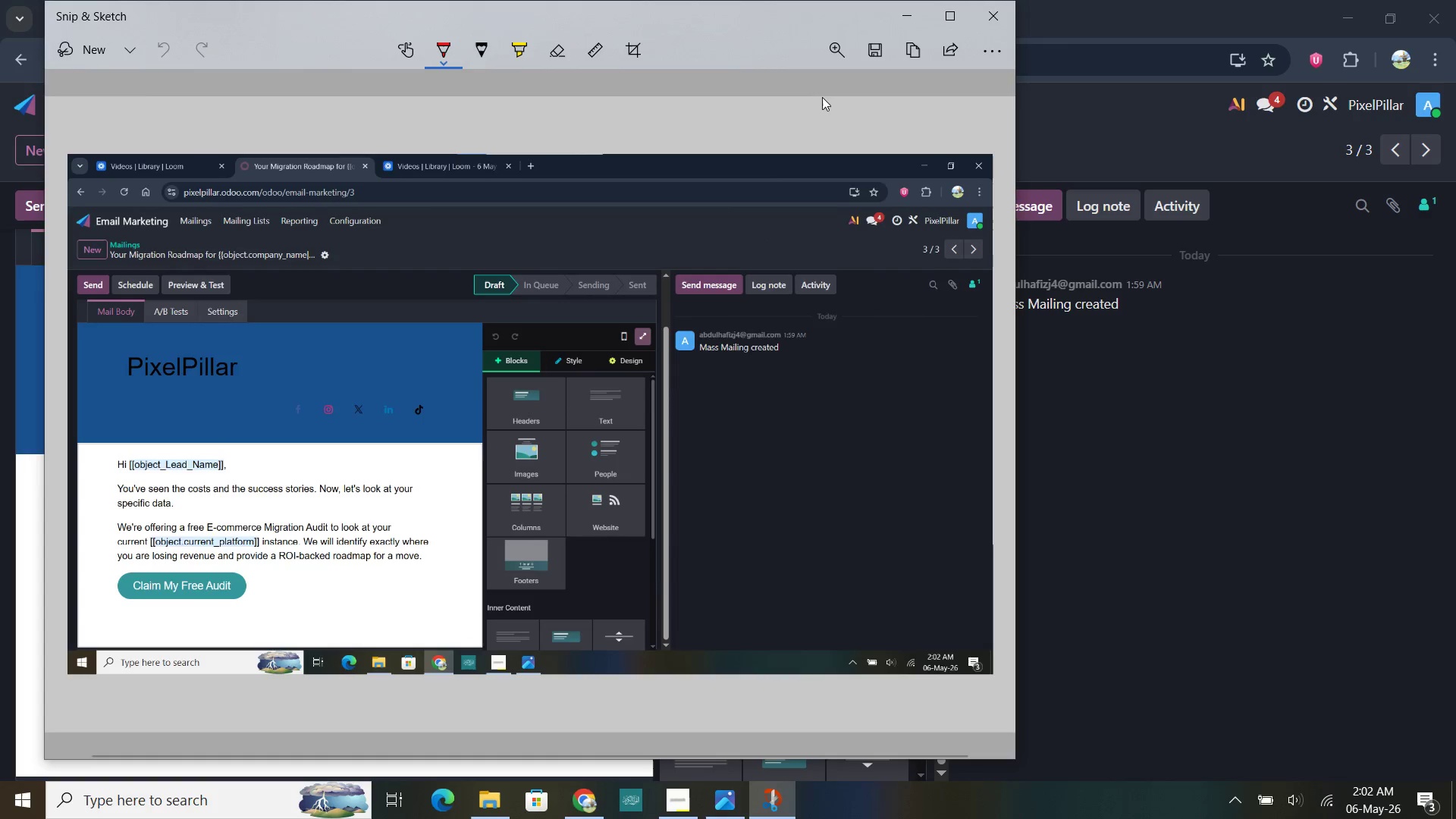 
left_click([874, 52])
 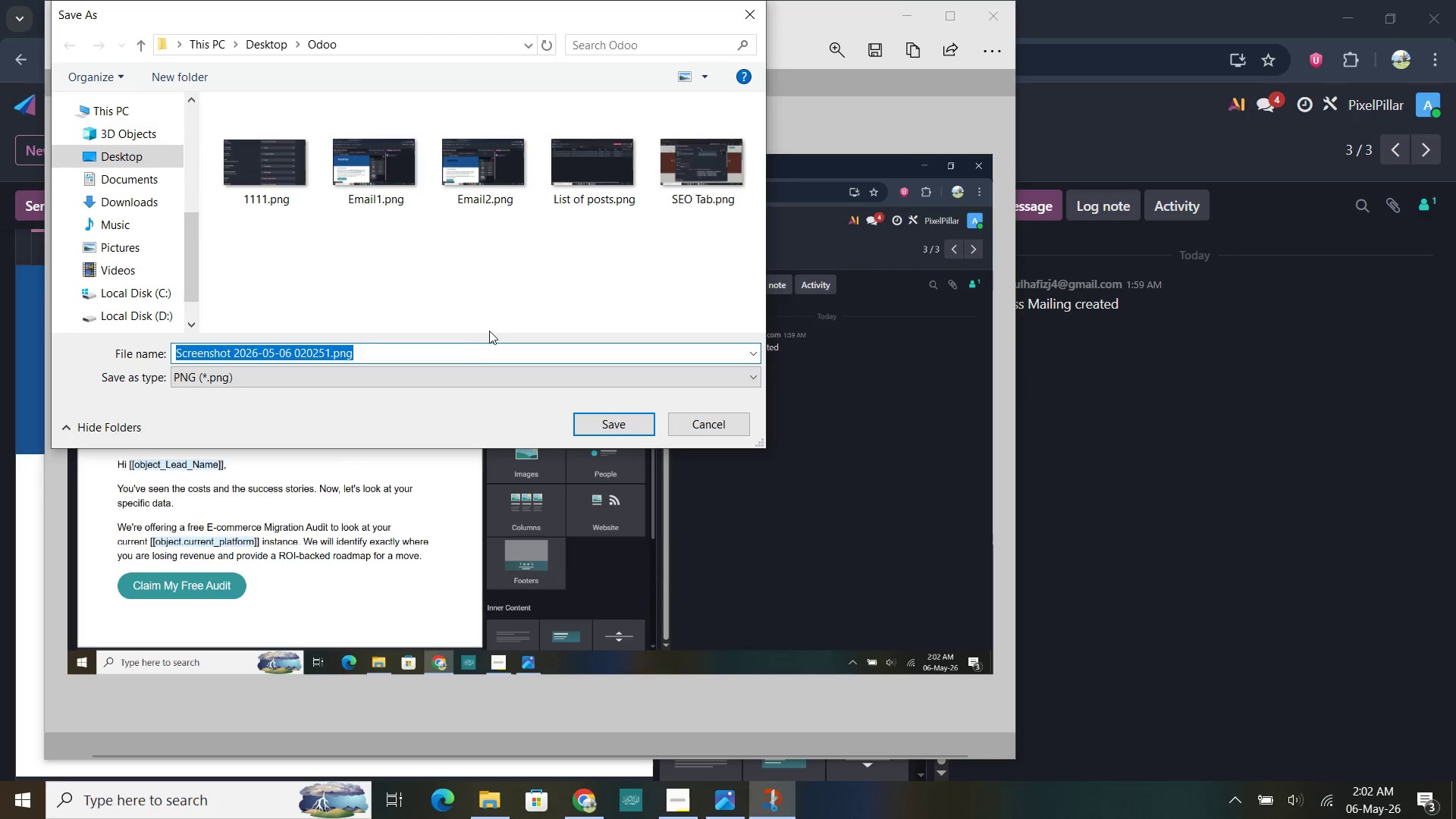 
type(Em)
 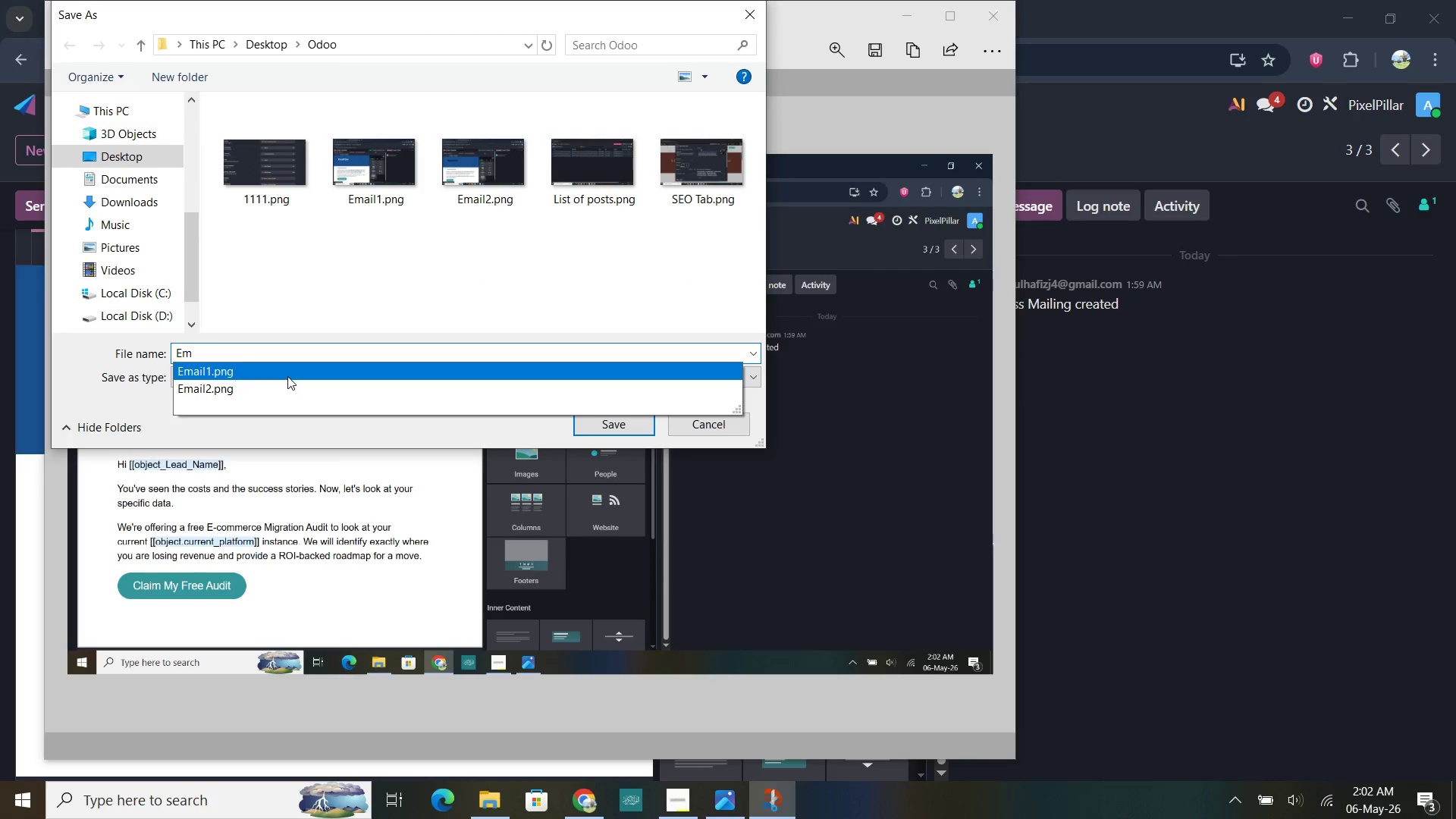 
left_click([286, 375])
 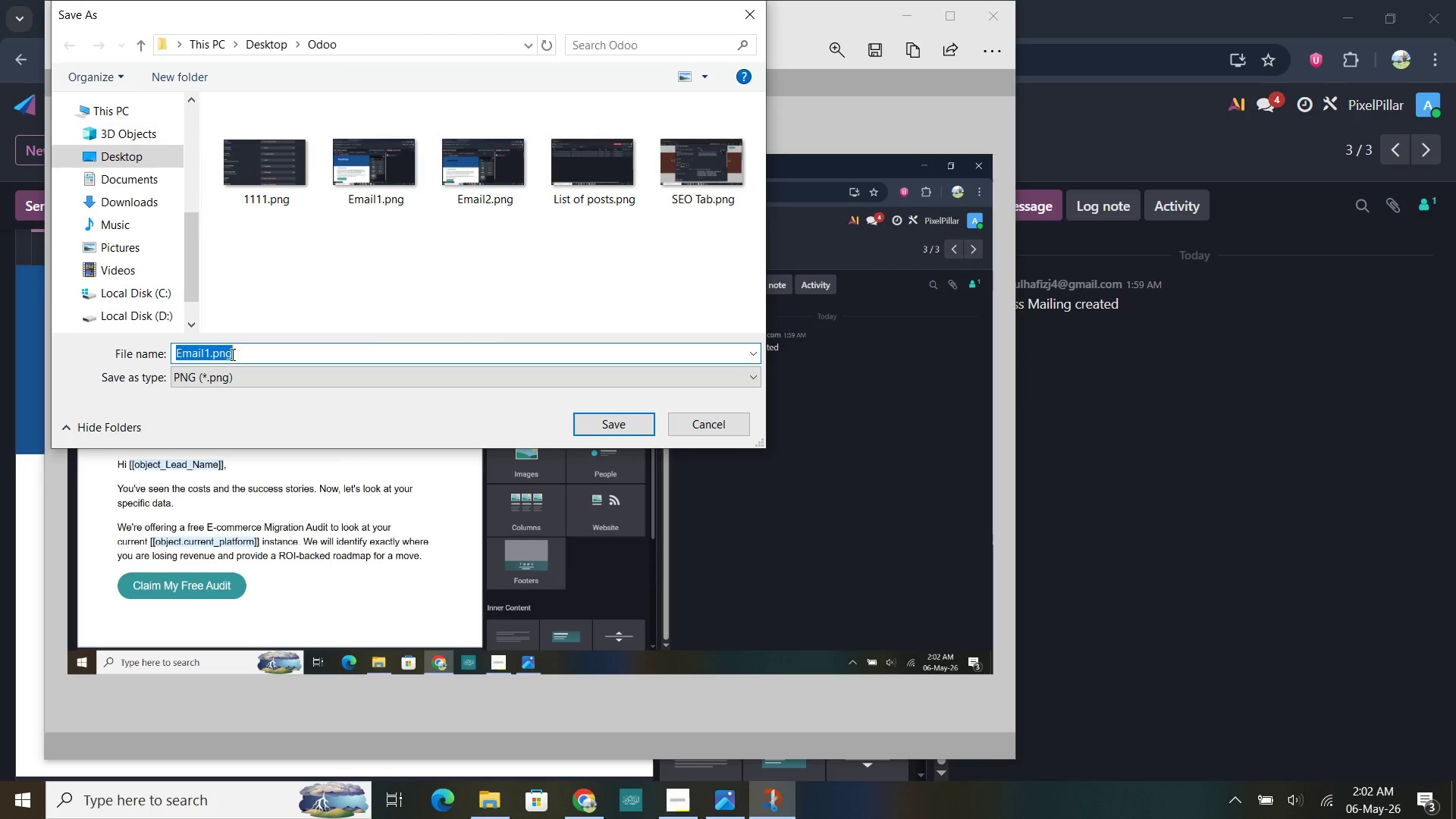 
left_click([211, 348])
 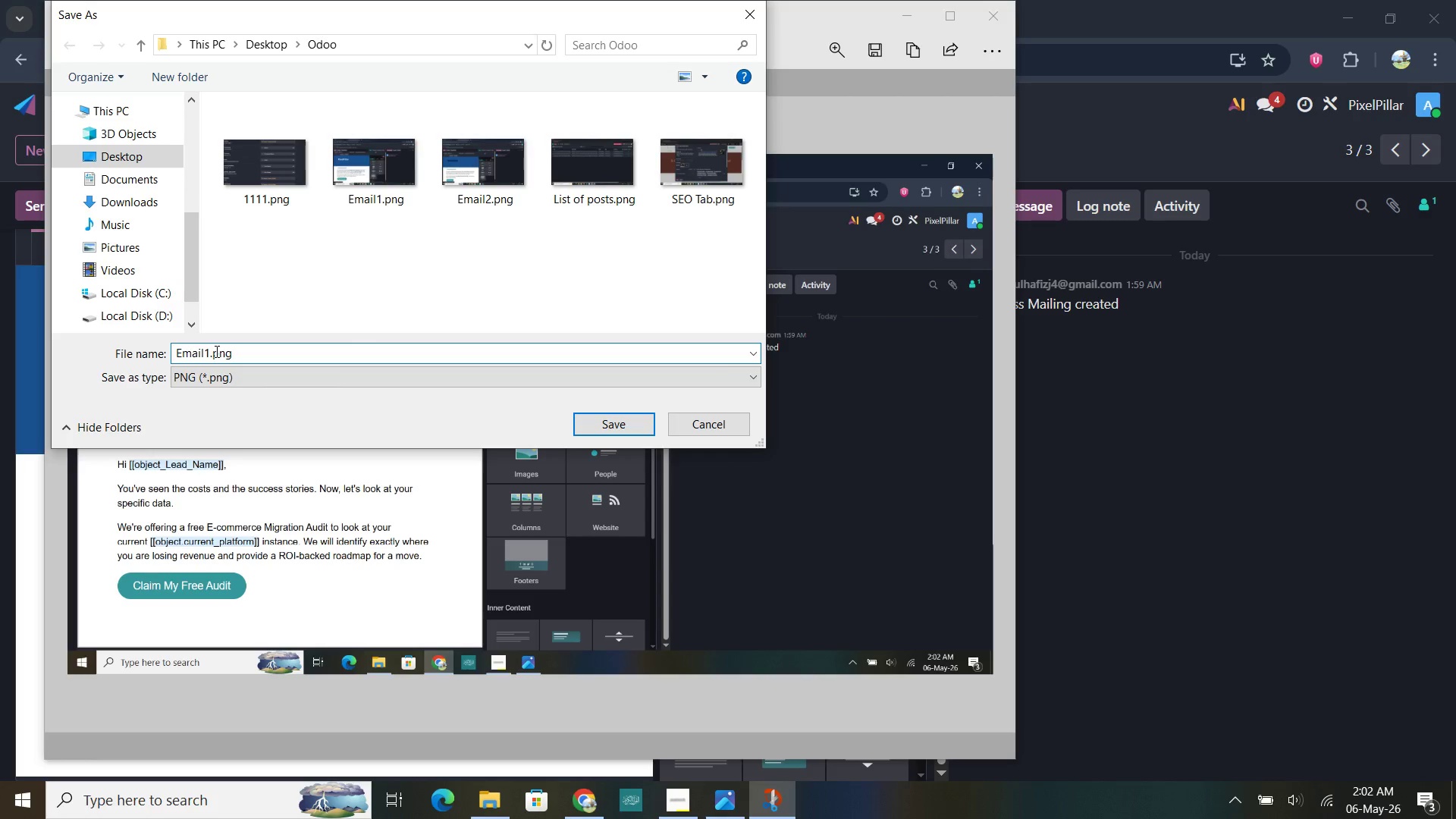 
key(Backspace)
 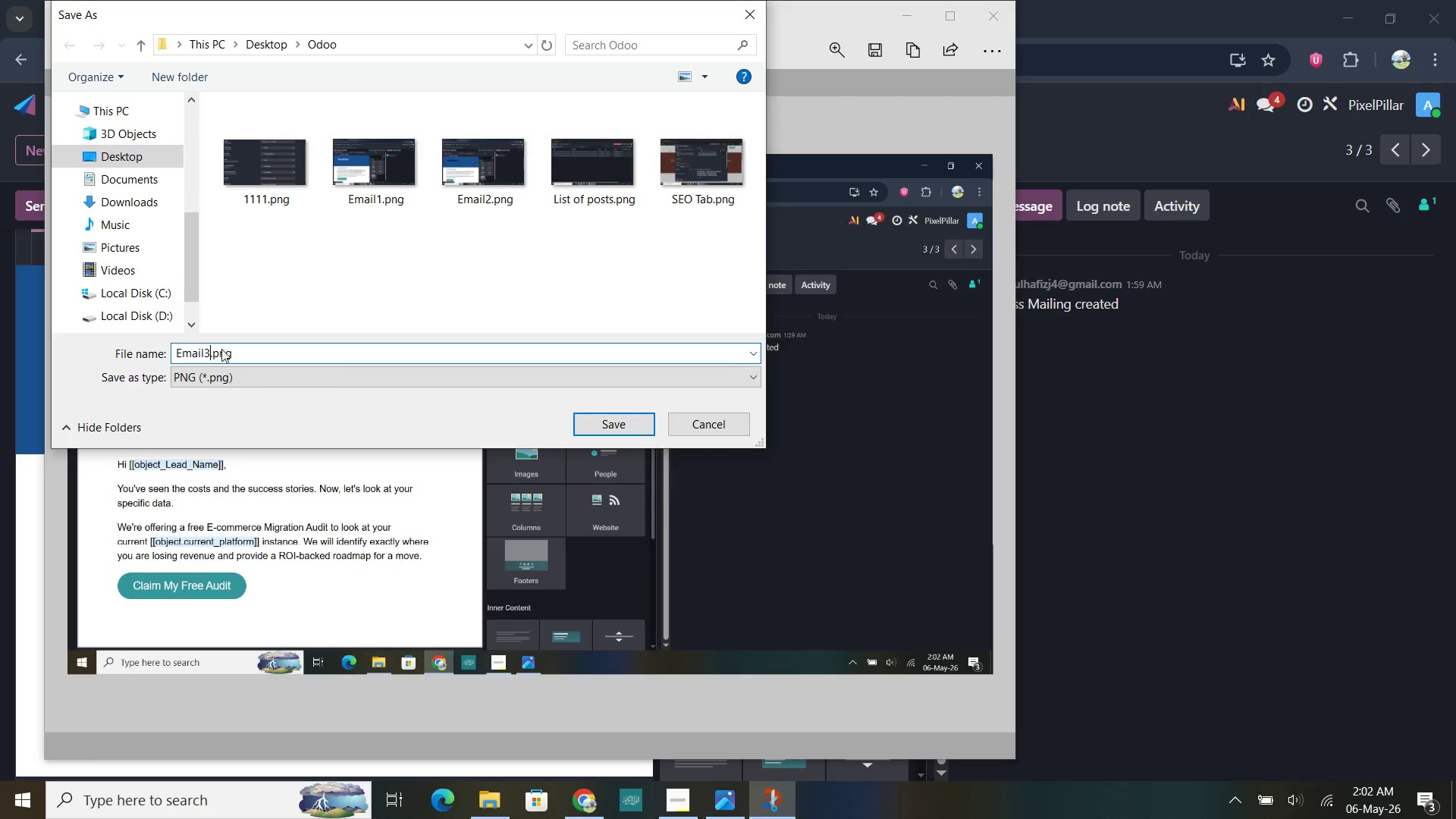 
key(Numpad3)
 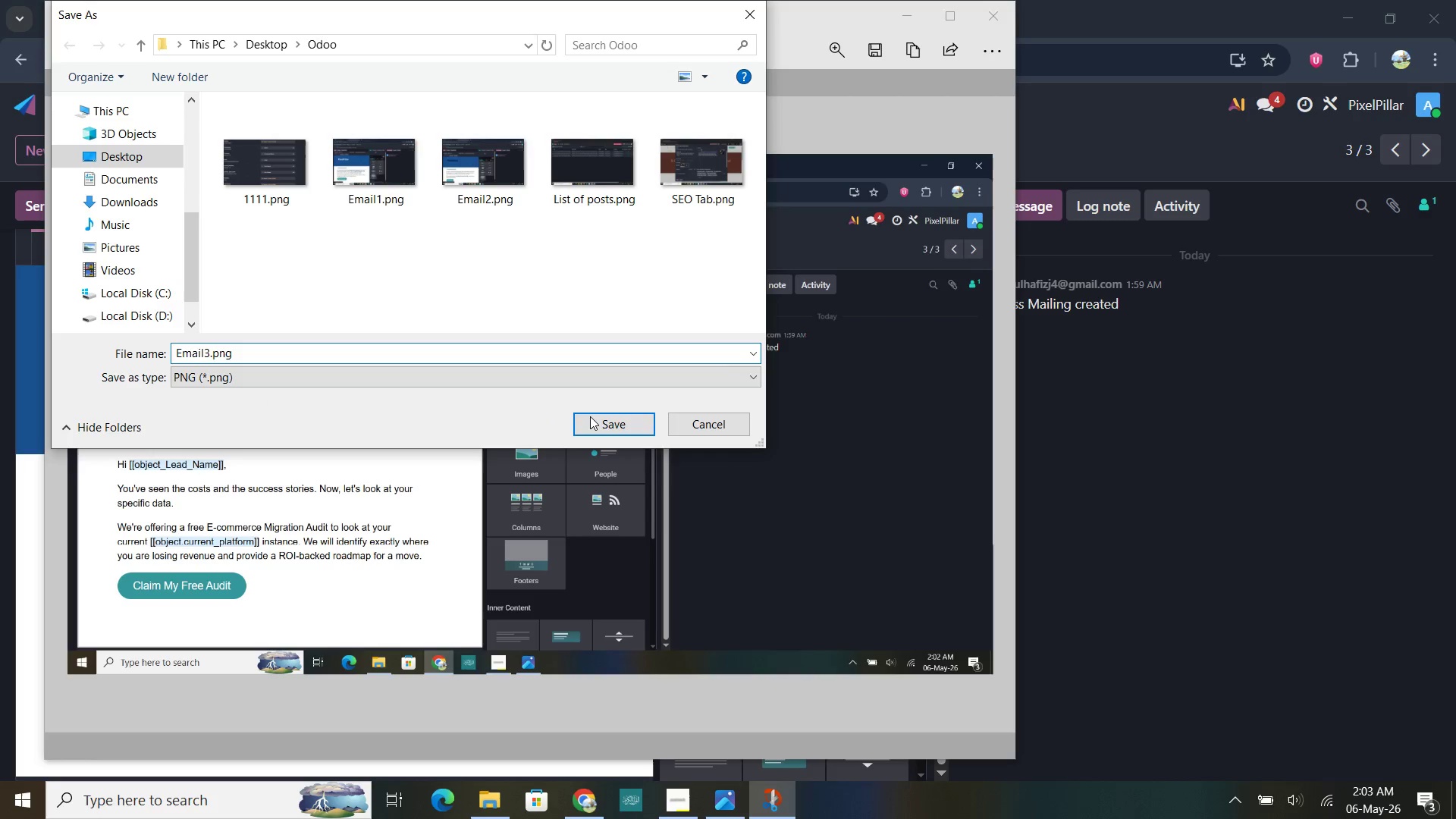 
left_click([595, 418])
 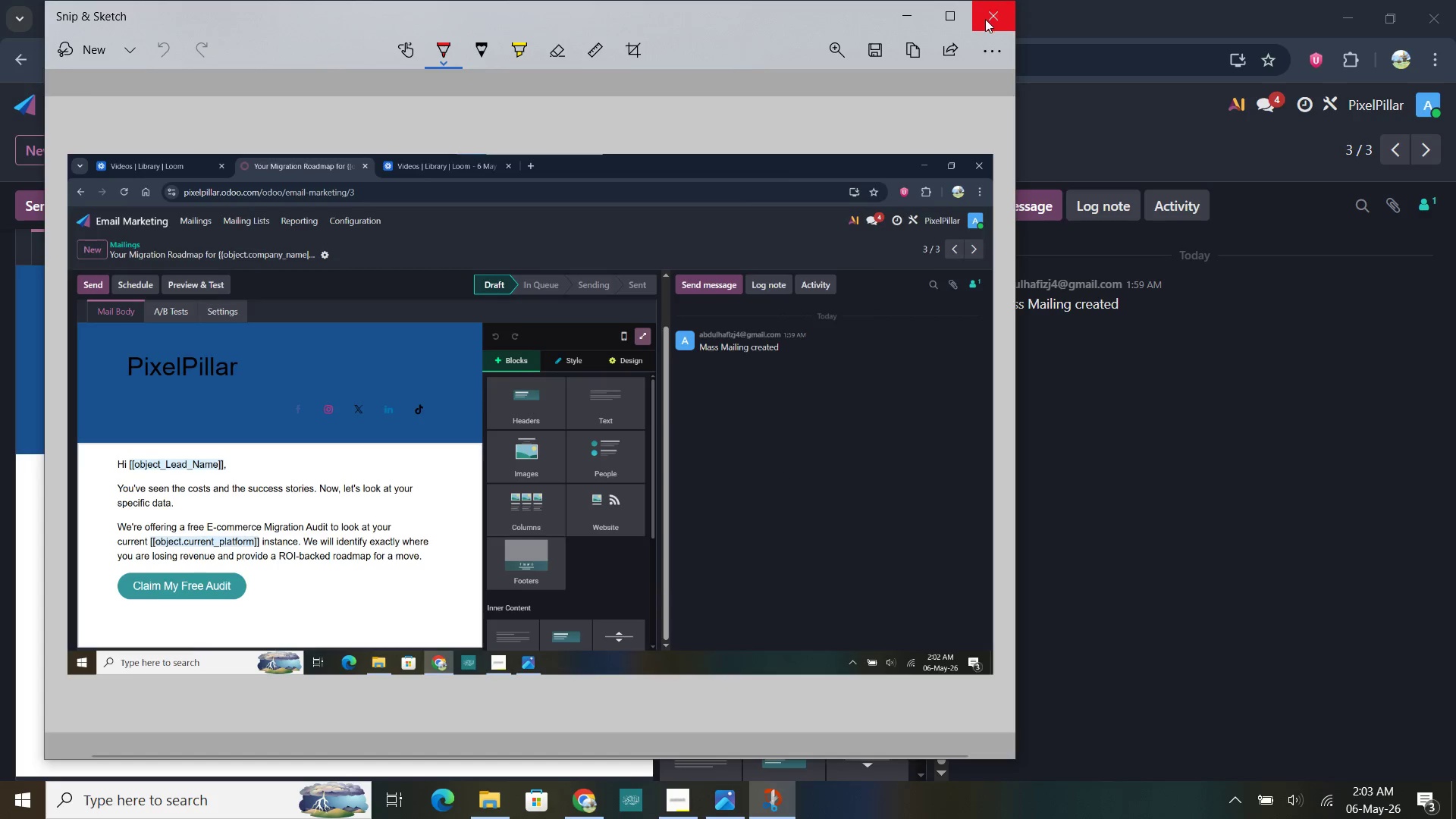 
left_click([985, 19])
 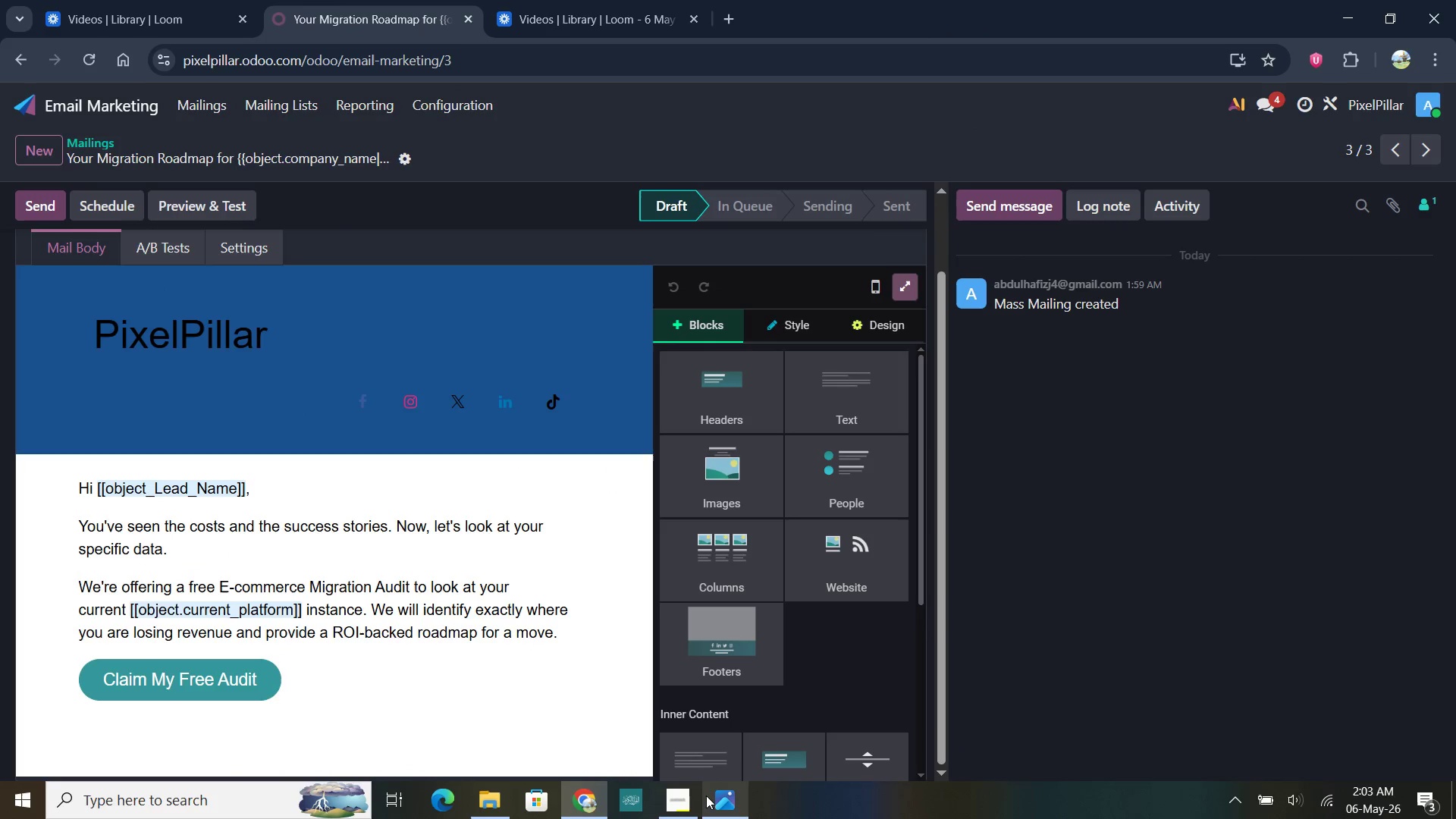 
left_click([695, 799])